 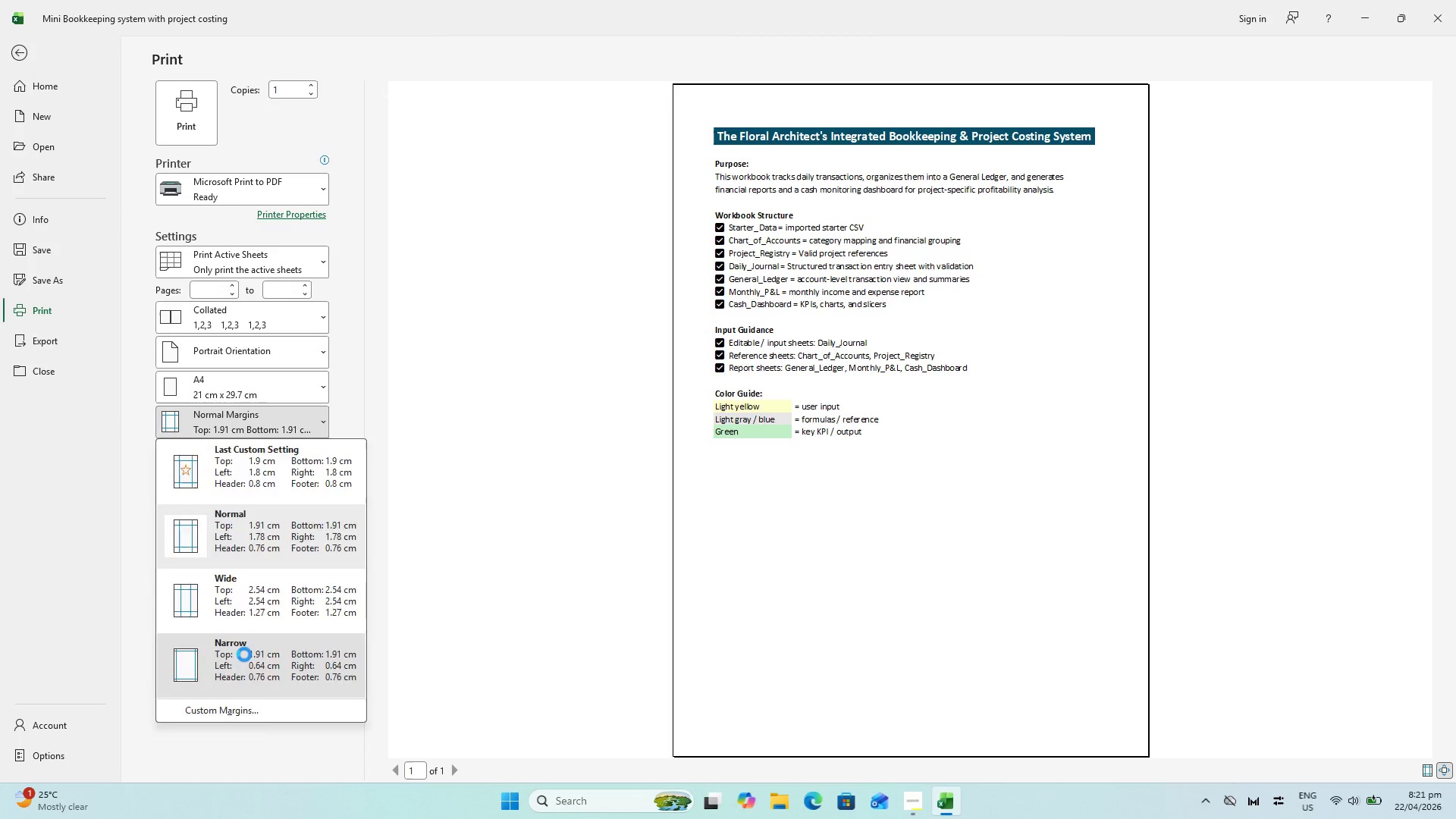 
left_click([318, 430])
 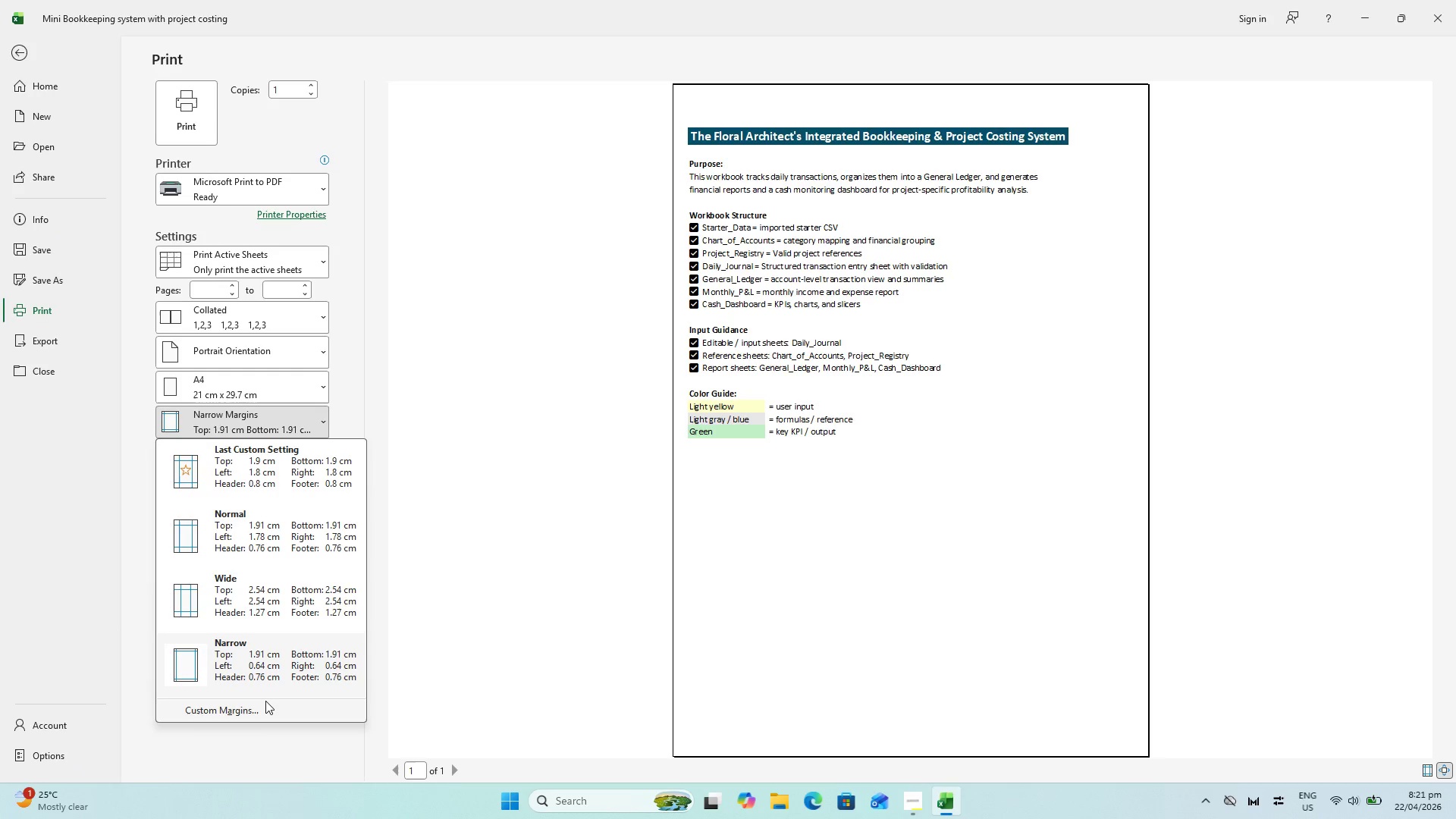 
left_click([265, 703])
 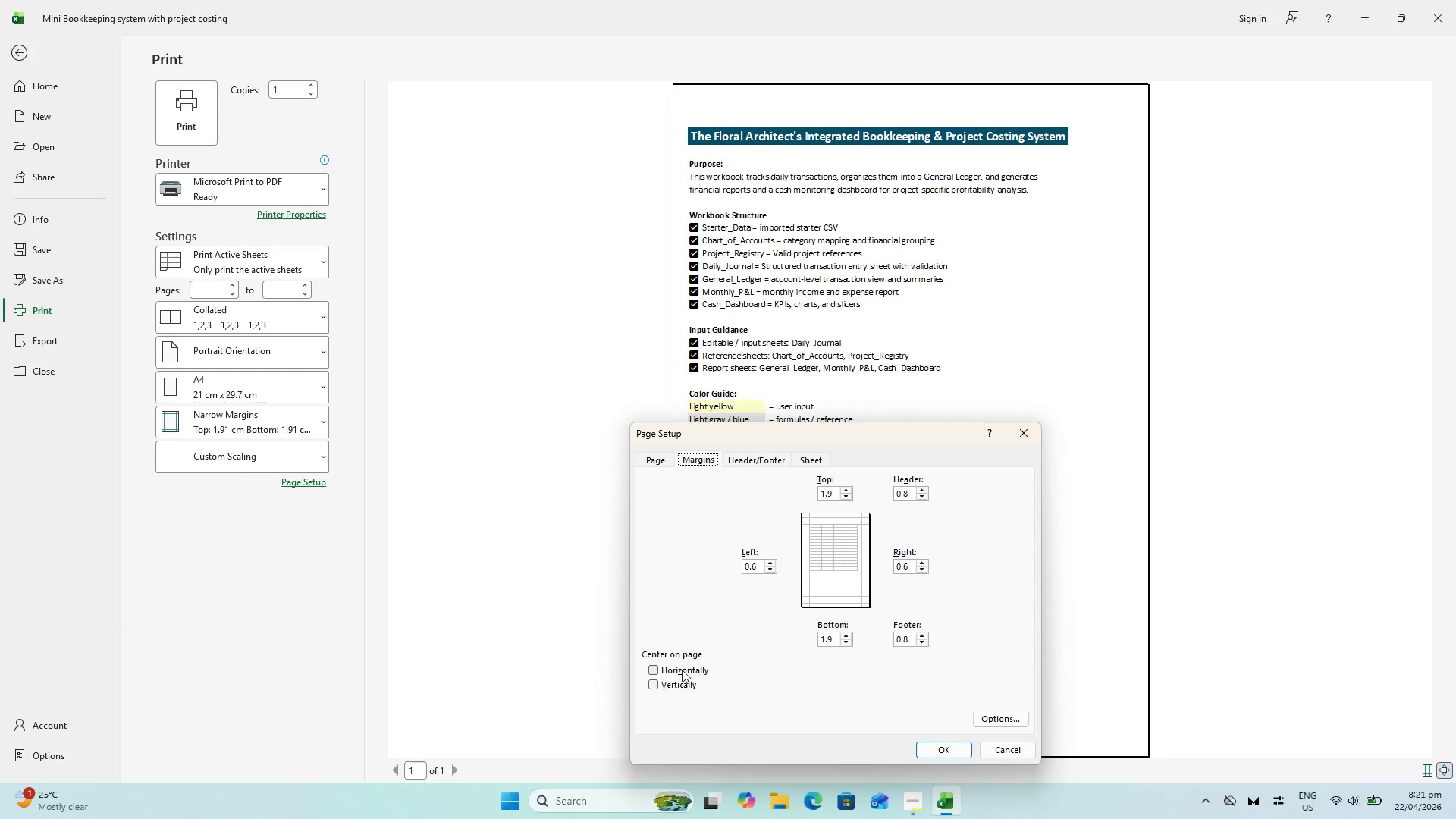 
left_click([662, 671])
 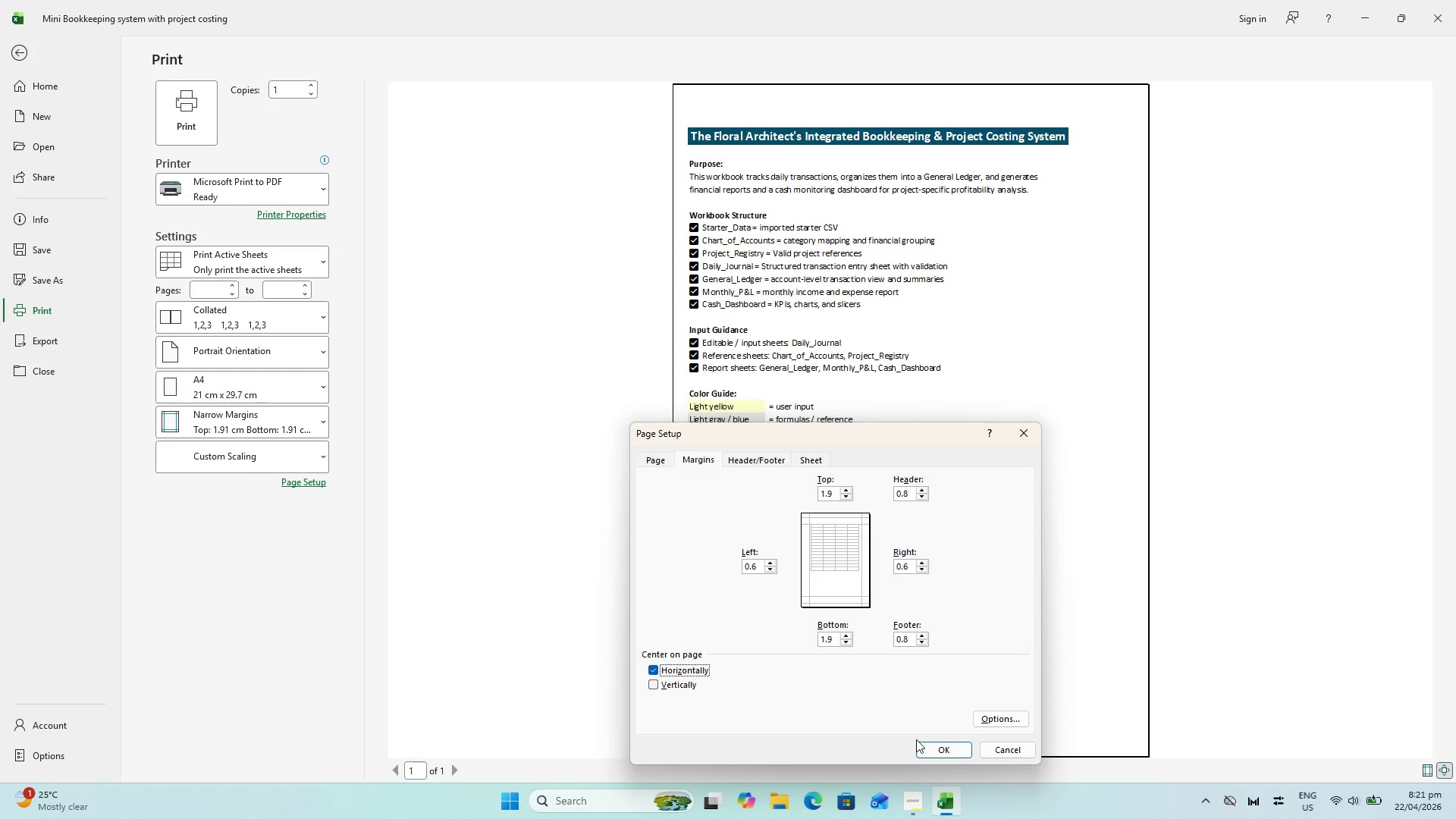 
left_click([927, 748])
 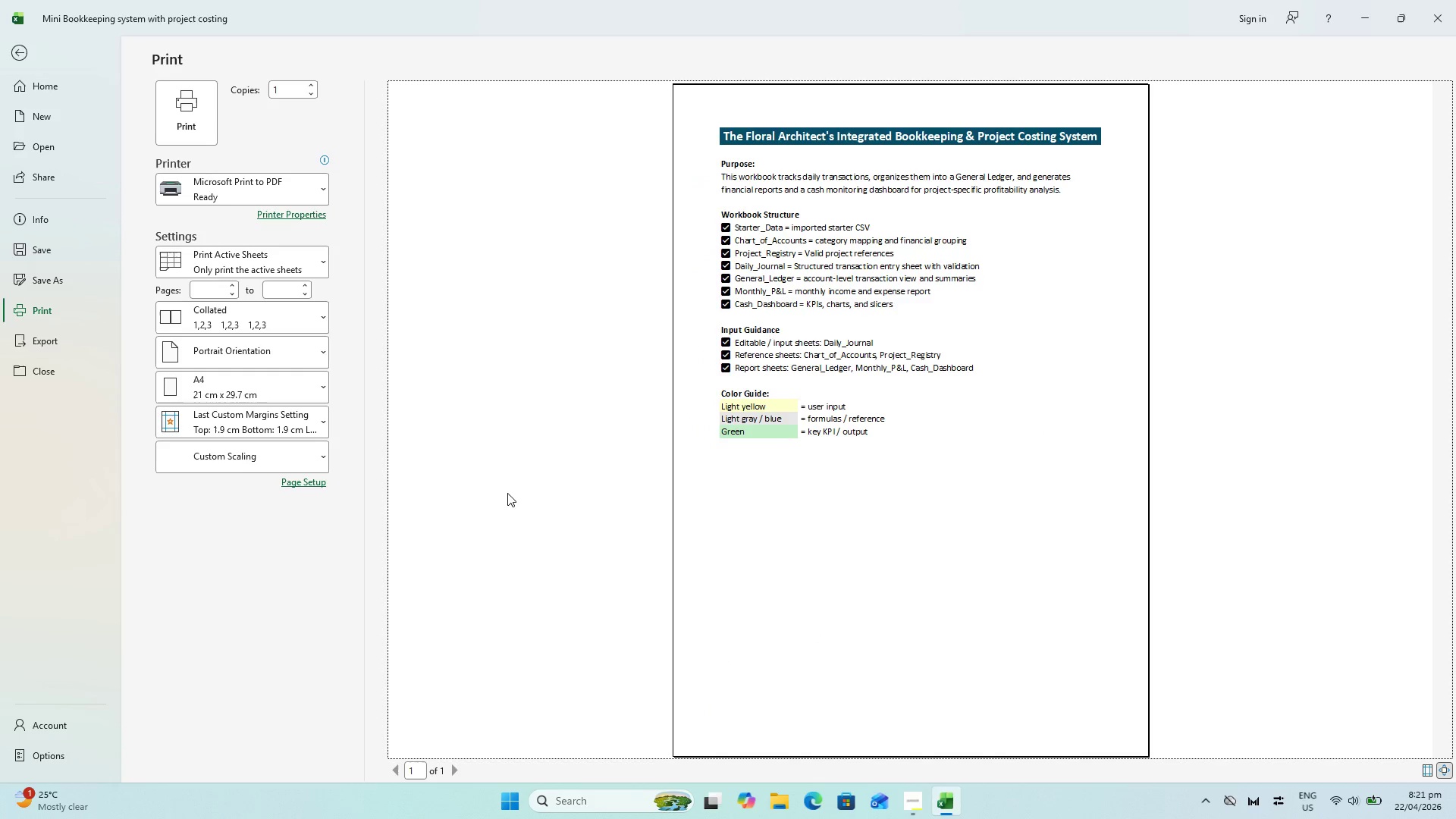 
key(Escape)
 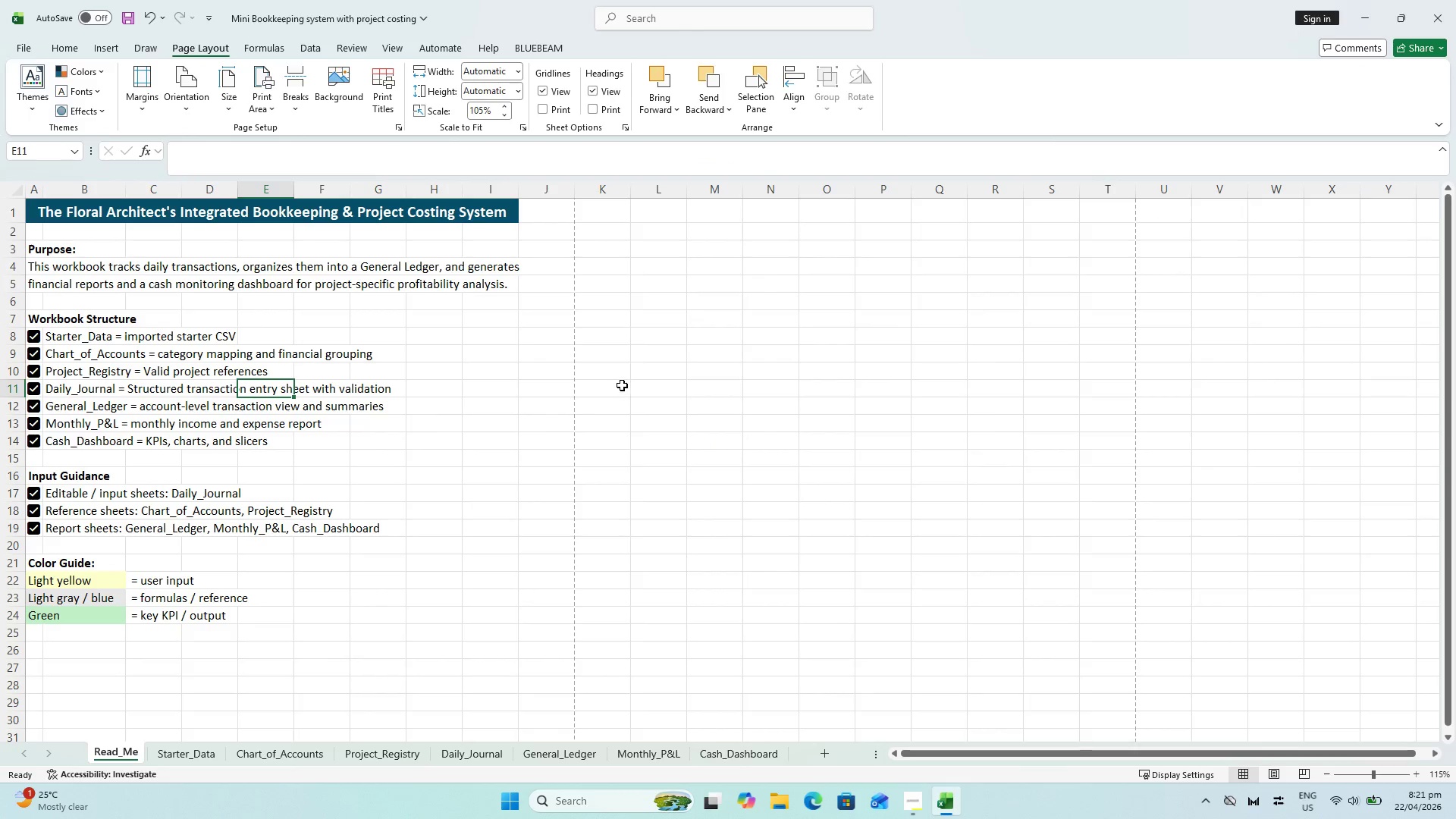 
key(Control+S)
 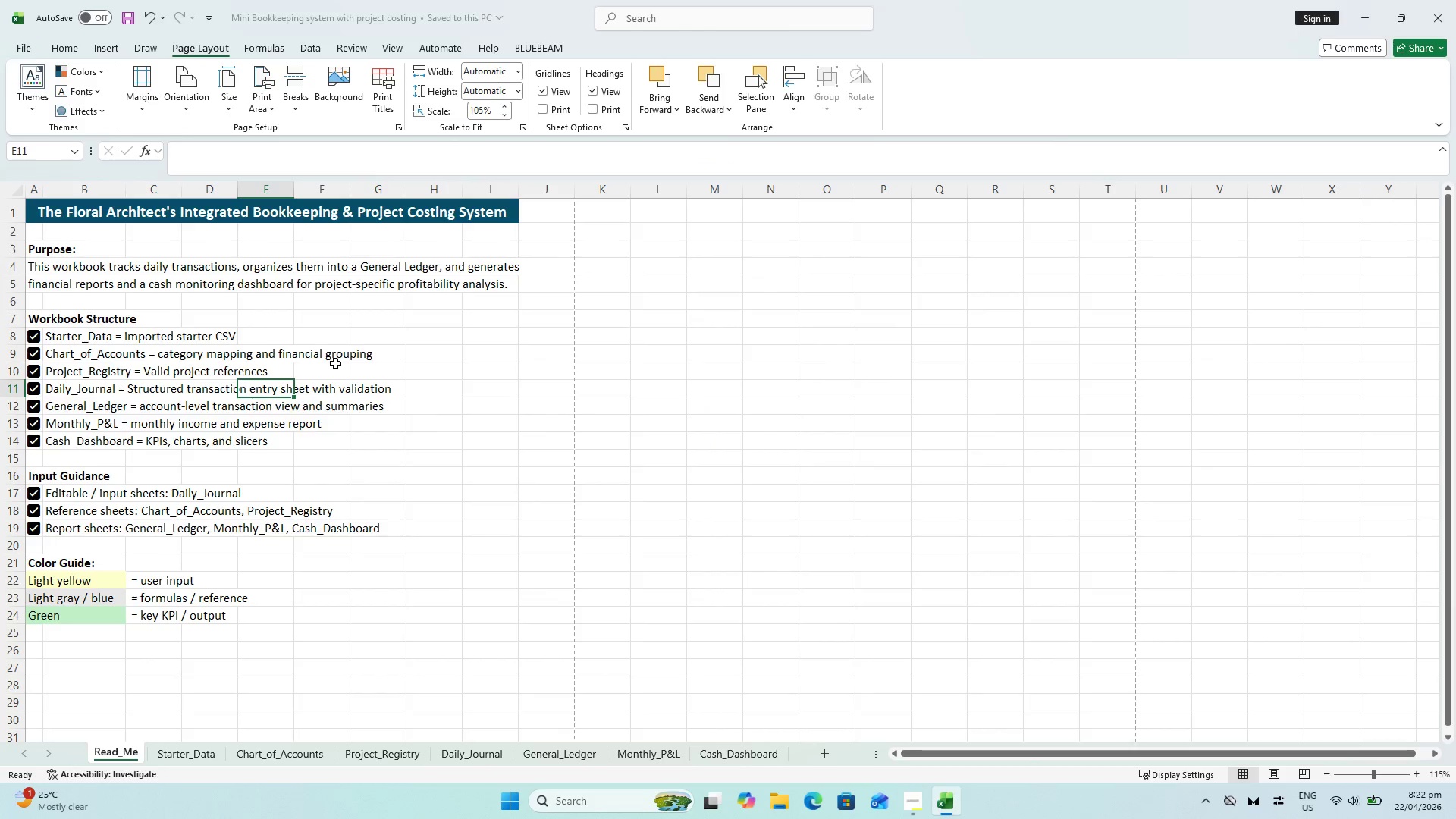 
scroll: coordinate [160, 504], scroll_direction: down, amount: 2.0
 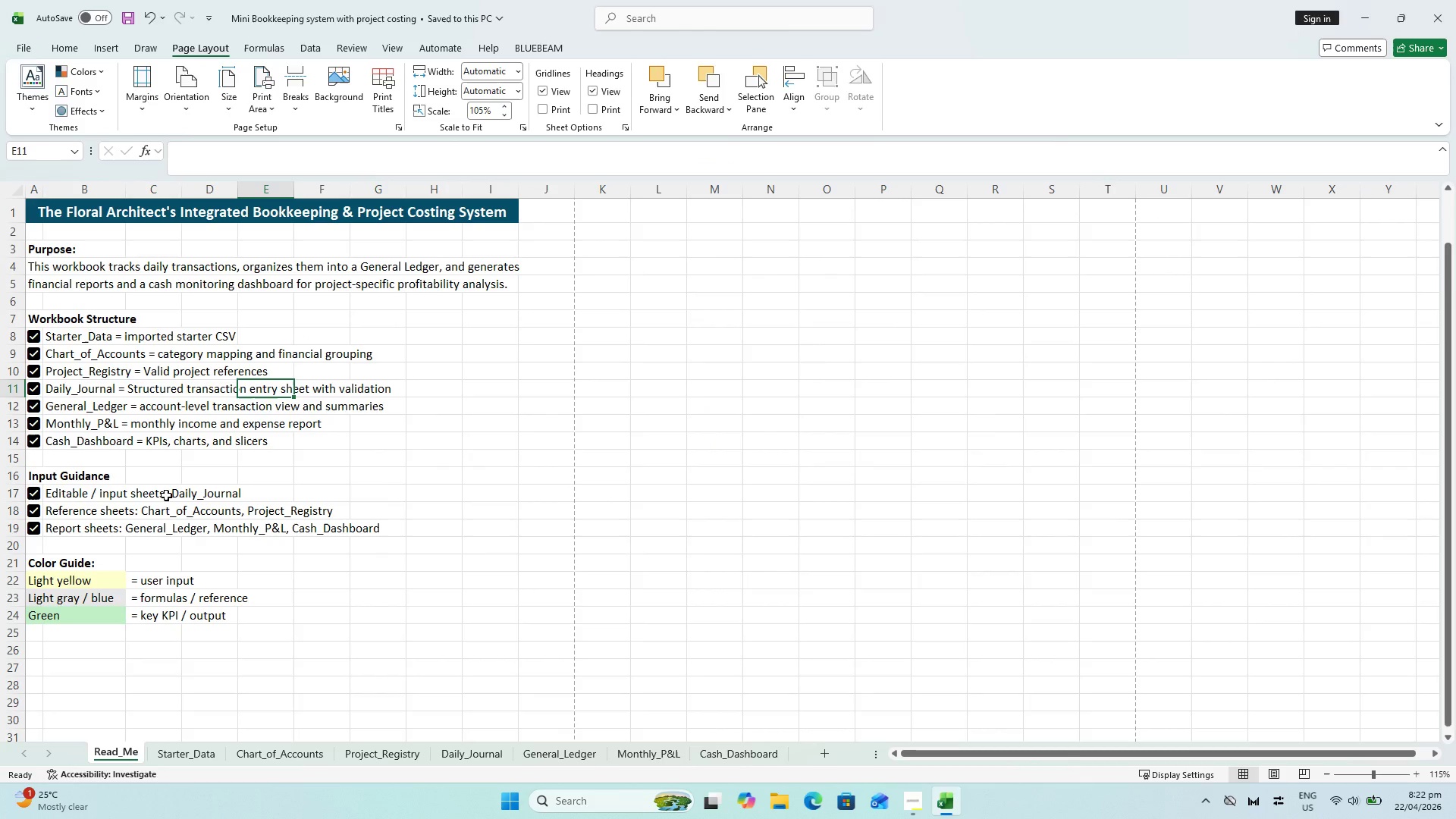 
hold_key(key=ControlLeft, duration=0.55)
 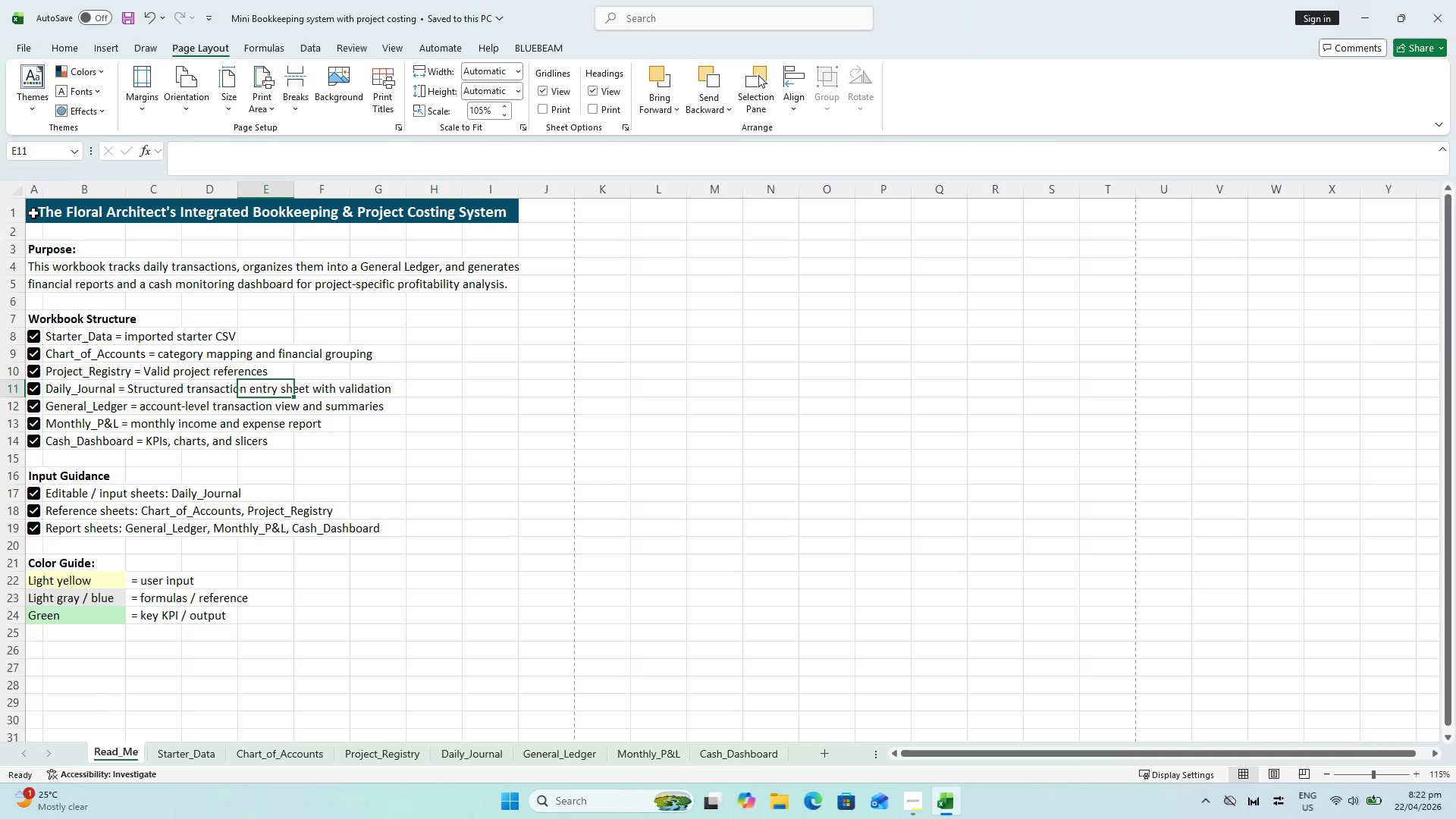 
scroll: coordinate [191, 487], scroll_direction: up, amount: 15.0
 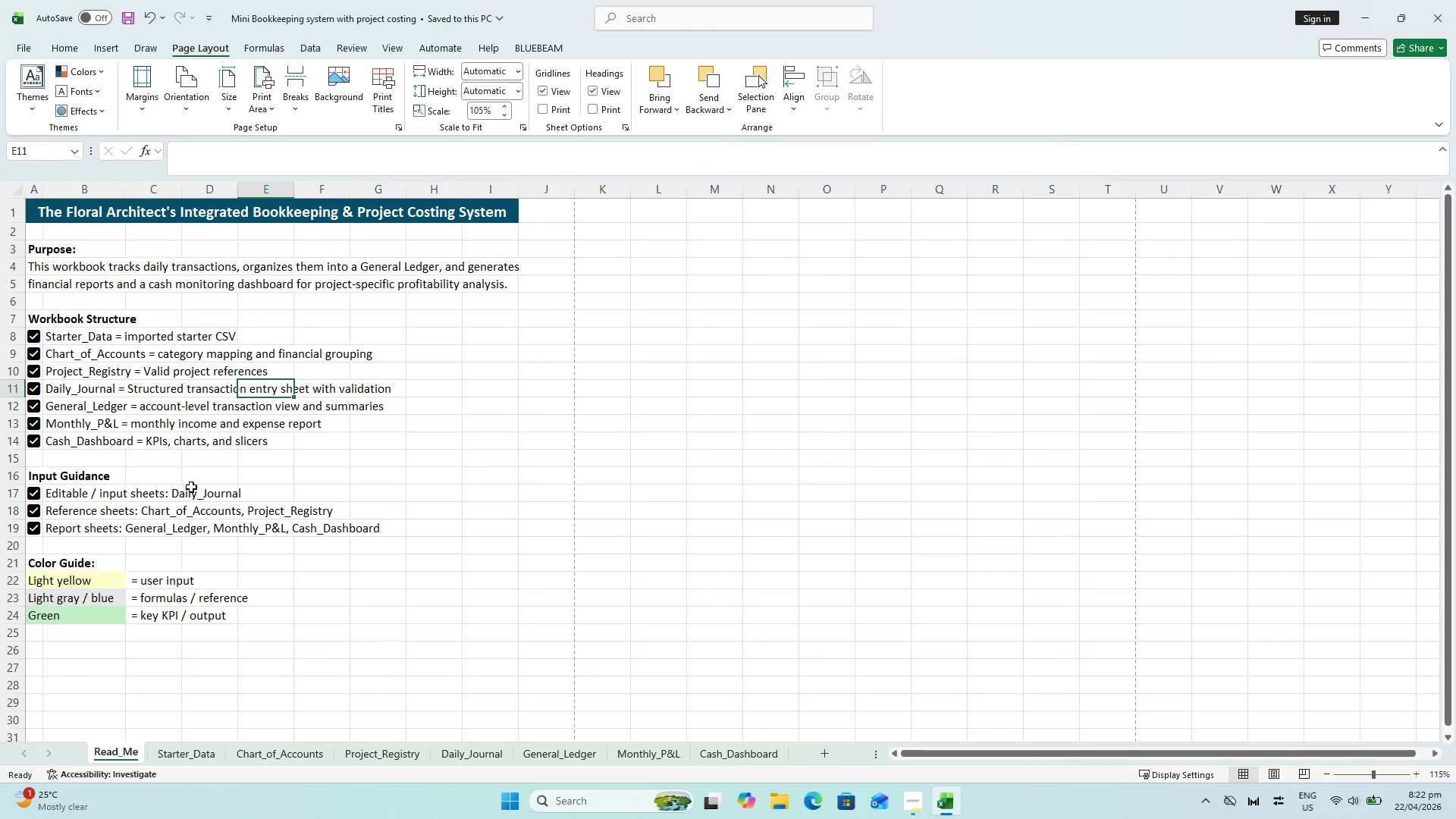 
left_click_drag(start_coordinate=[33, 215], to_coordinate=[548, 210])
 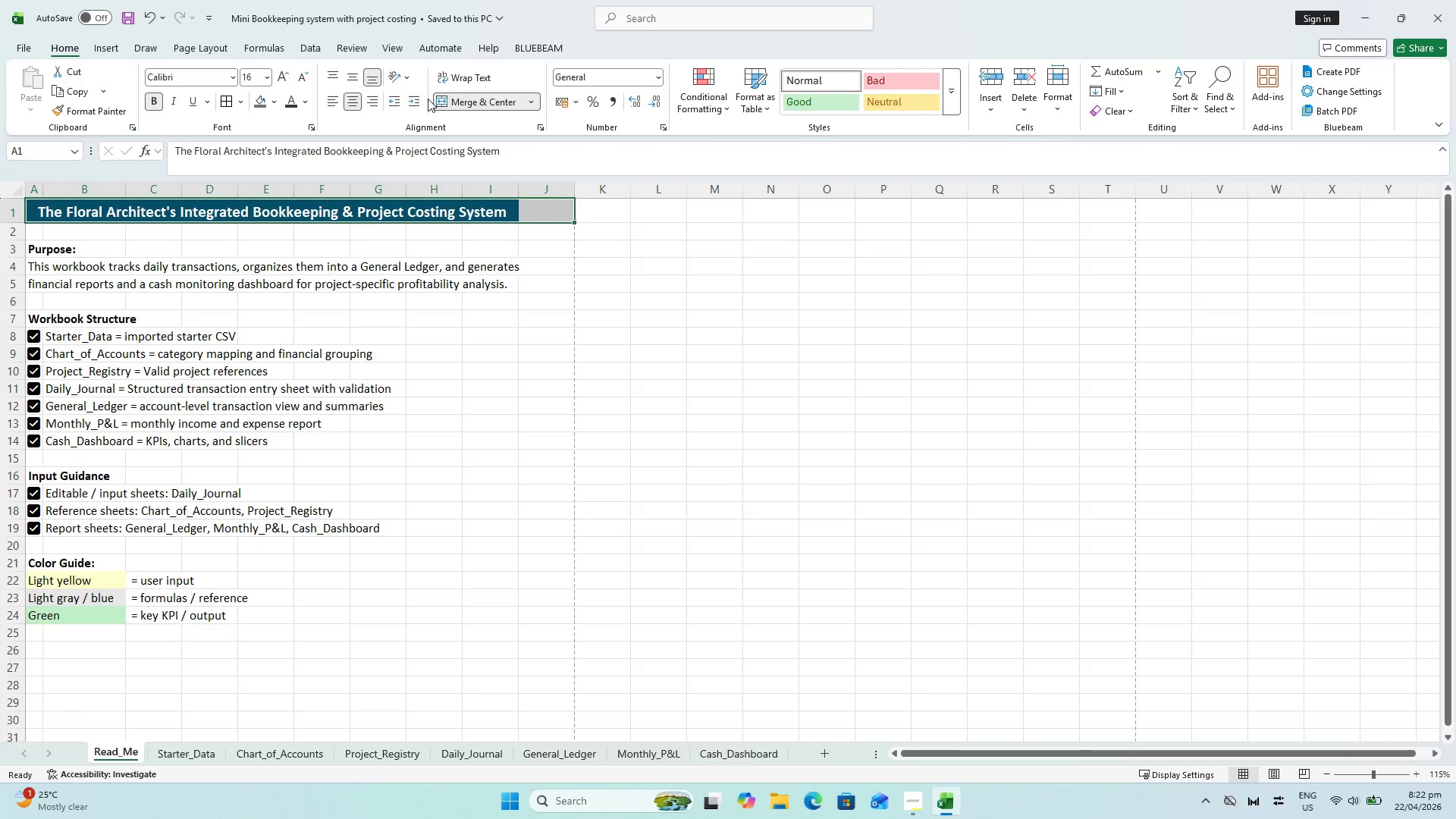 
double_click([461, 97])
 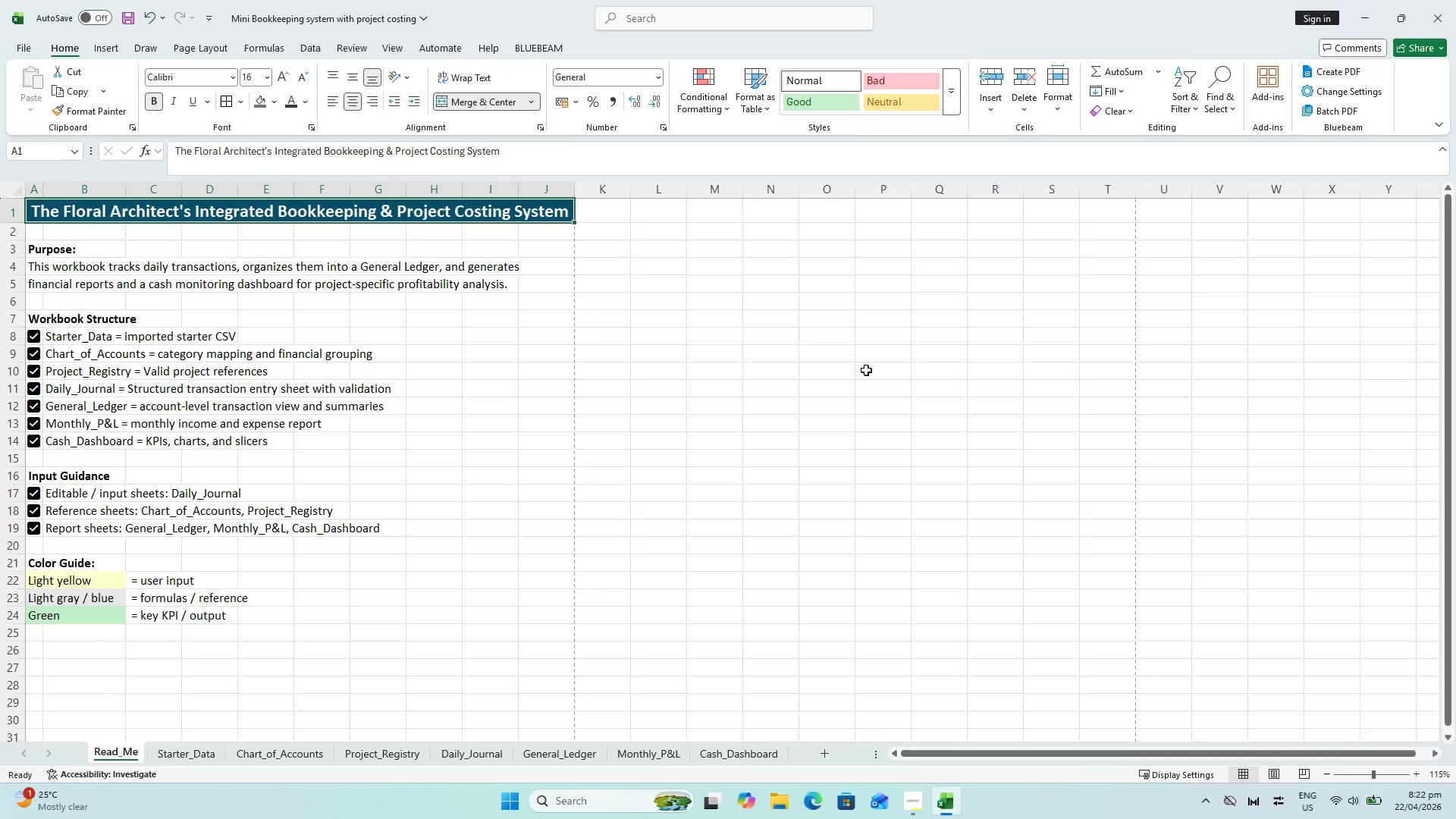 
triple_click([871, 371])
 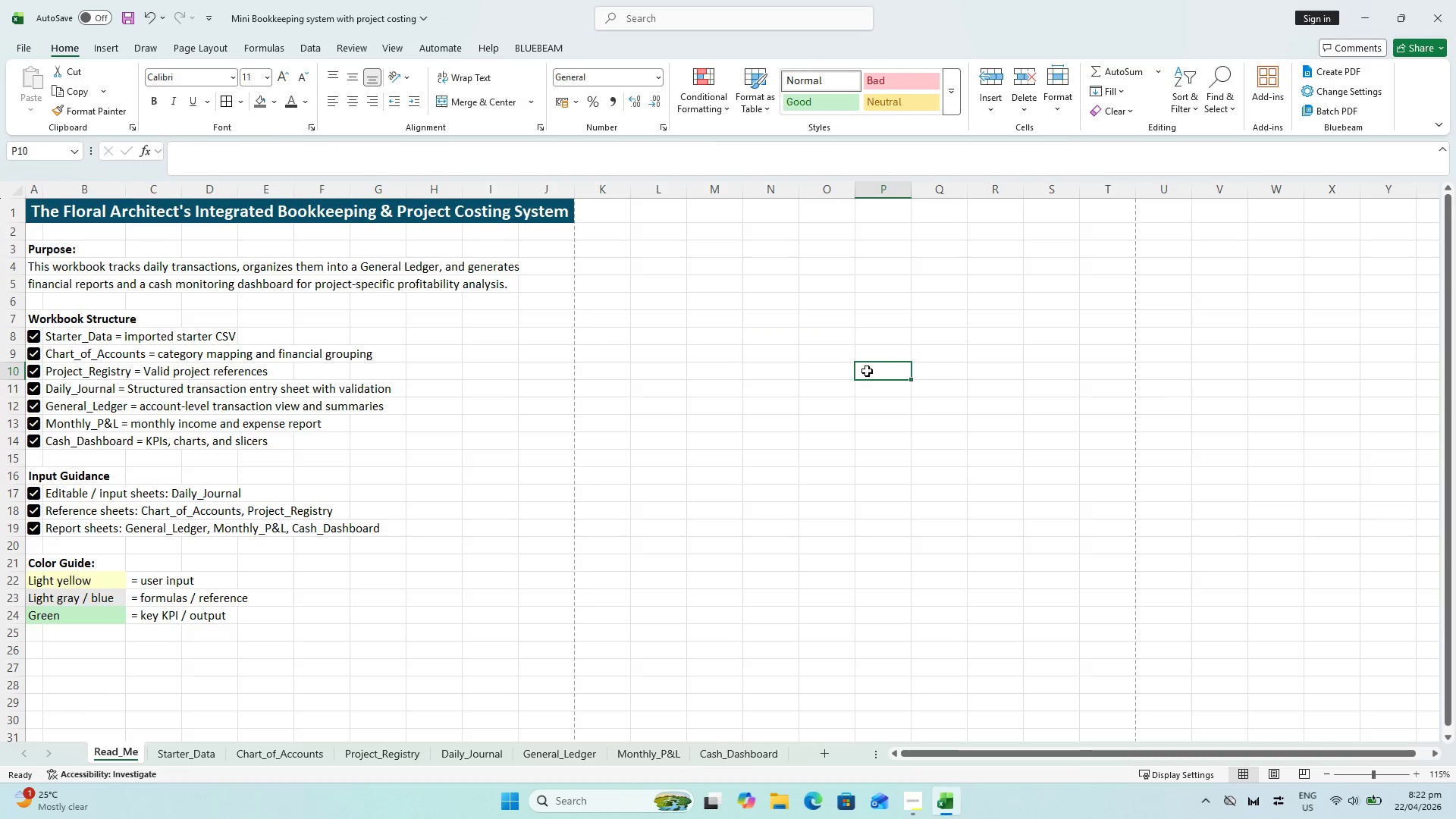 
key(Control+P)
 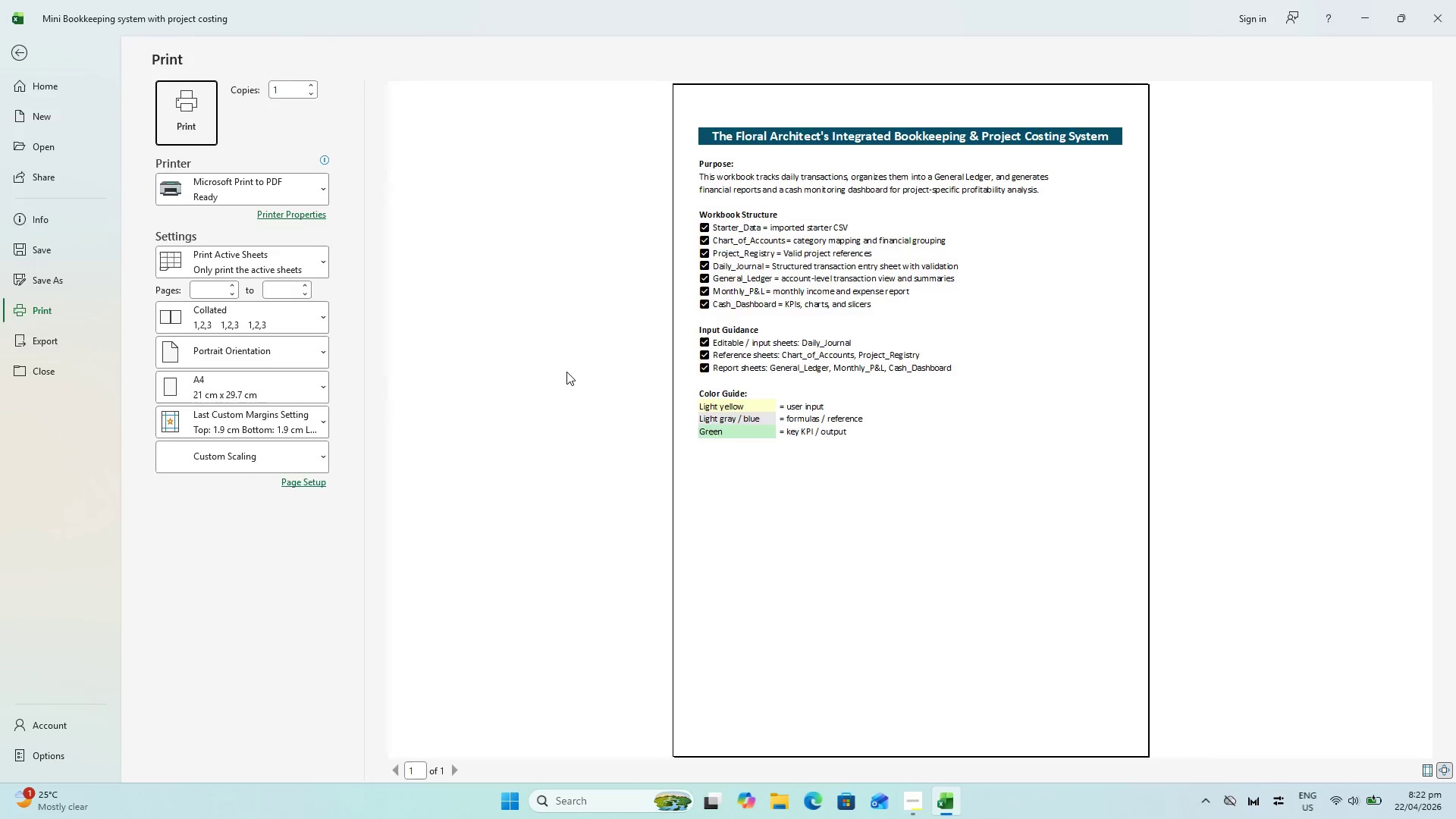 
key(Escape)
 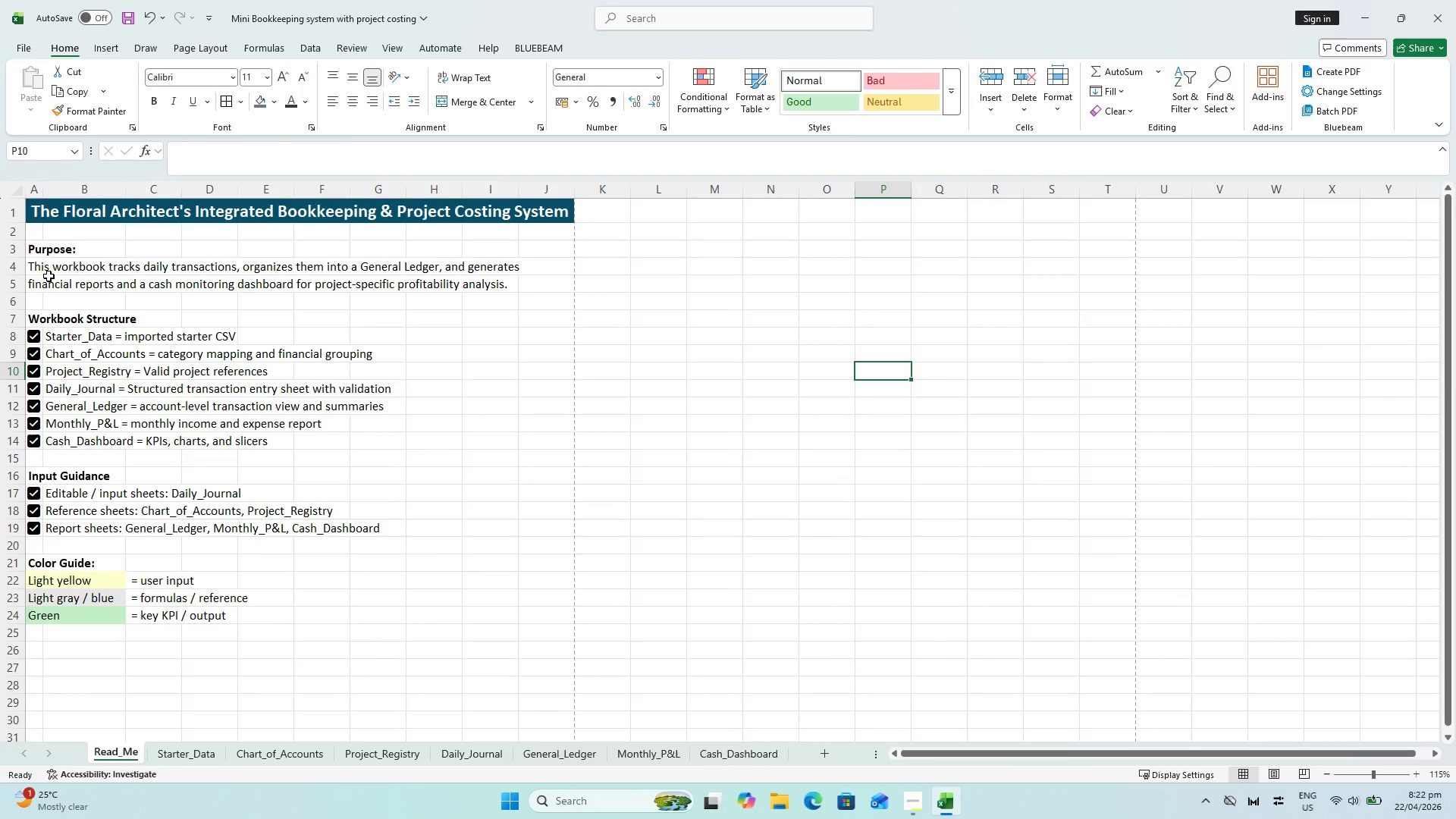 
left_click_drag(start_coordinate=[44, 269], to_coordinate=[525, 278])
 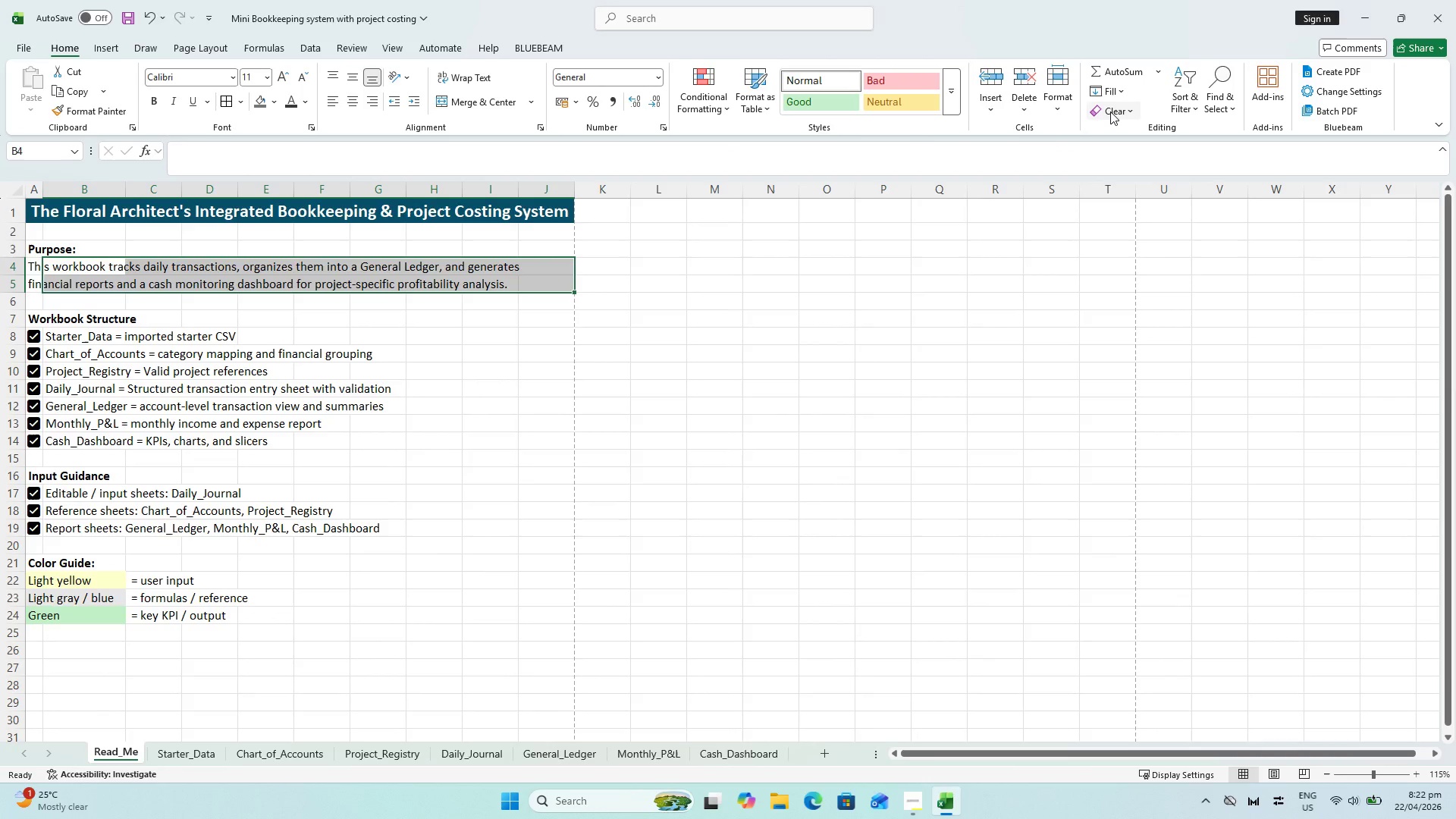 
left_click([1129, 98])
 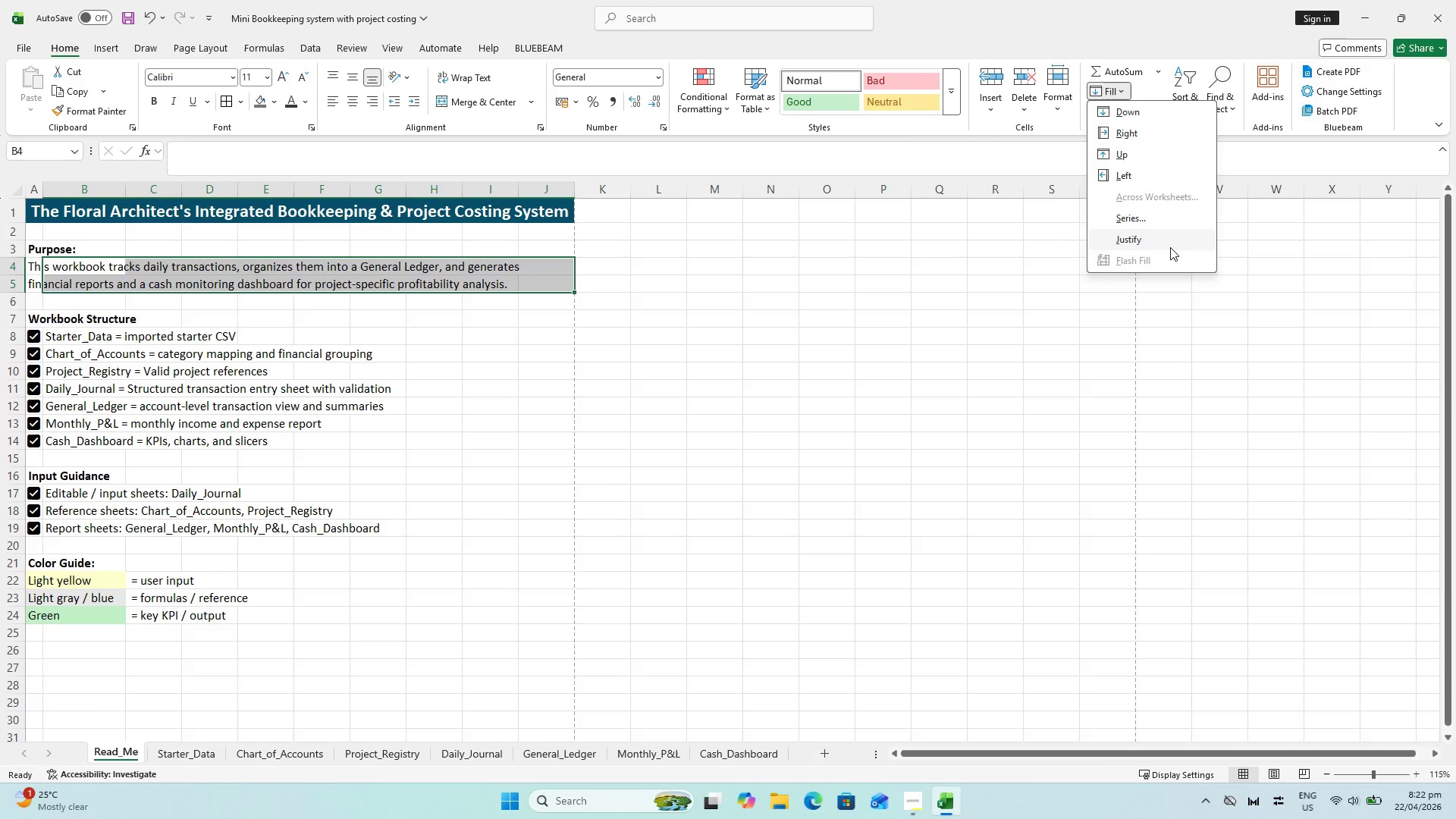 
hold_key(key=ControlLeft, duration=1.0)
 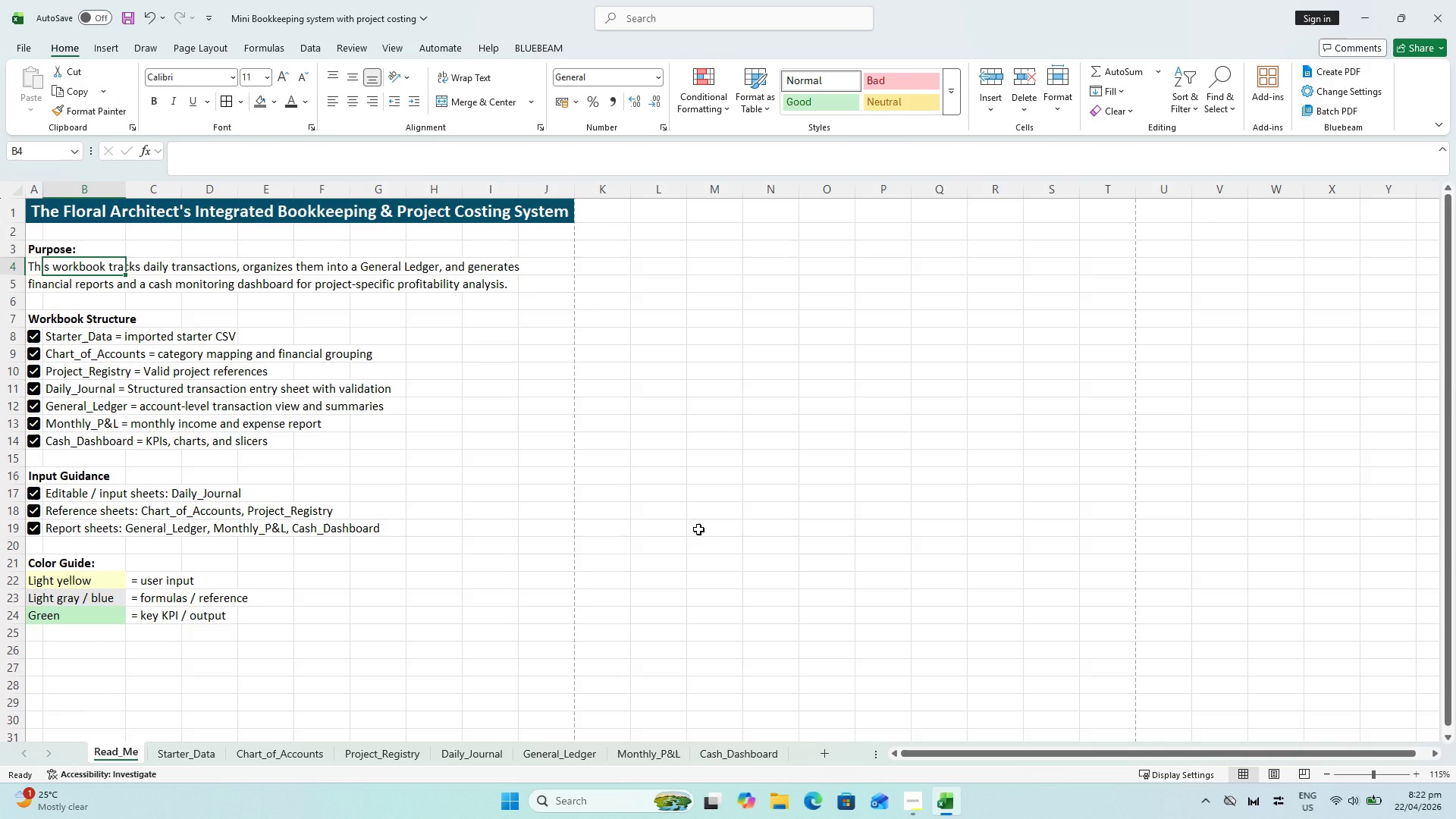 
key(Escape)
 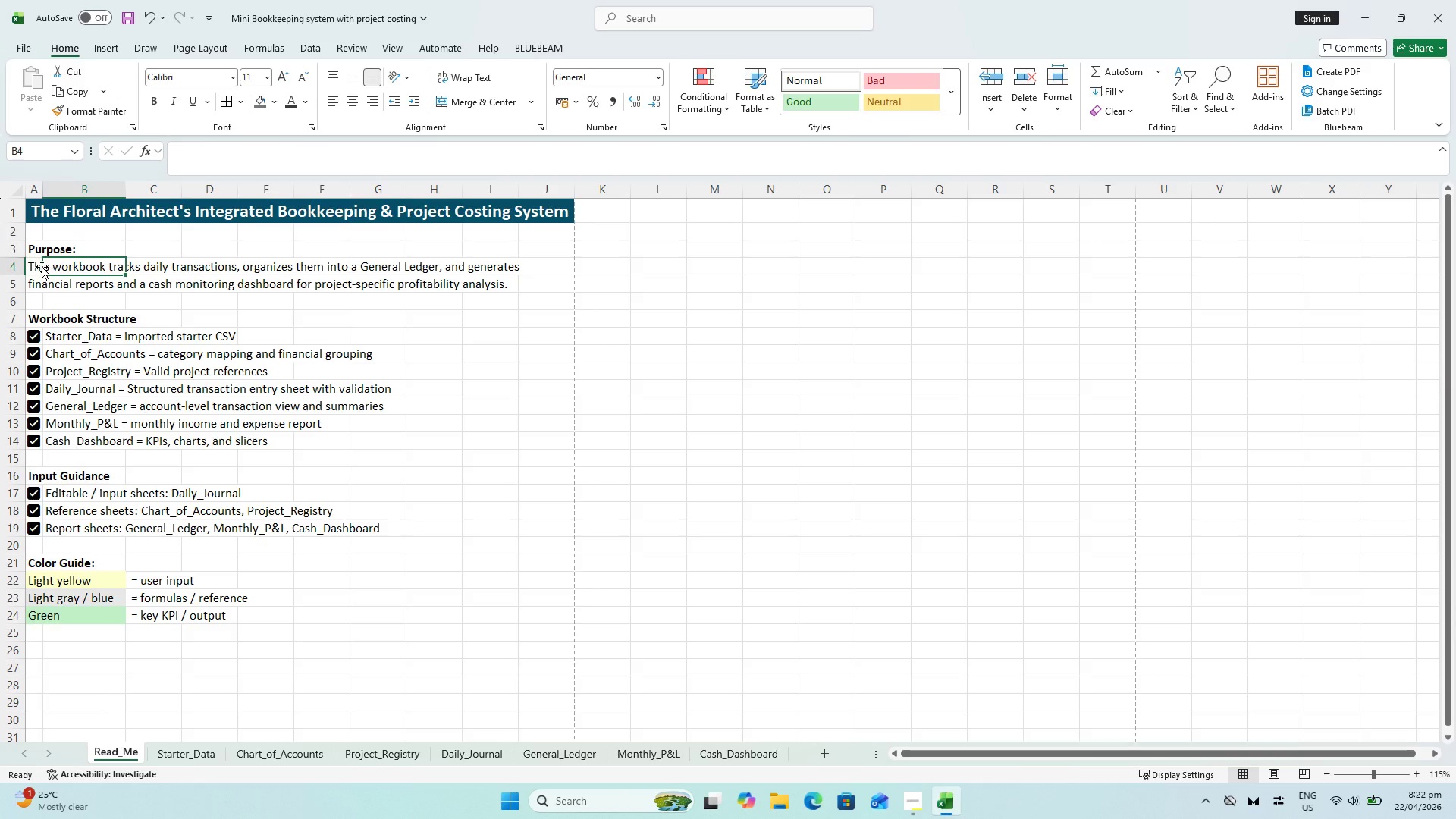 
left_click_drag(start_coordinate=[34, 264], to_coordinate=[566, 288])
 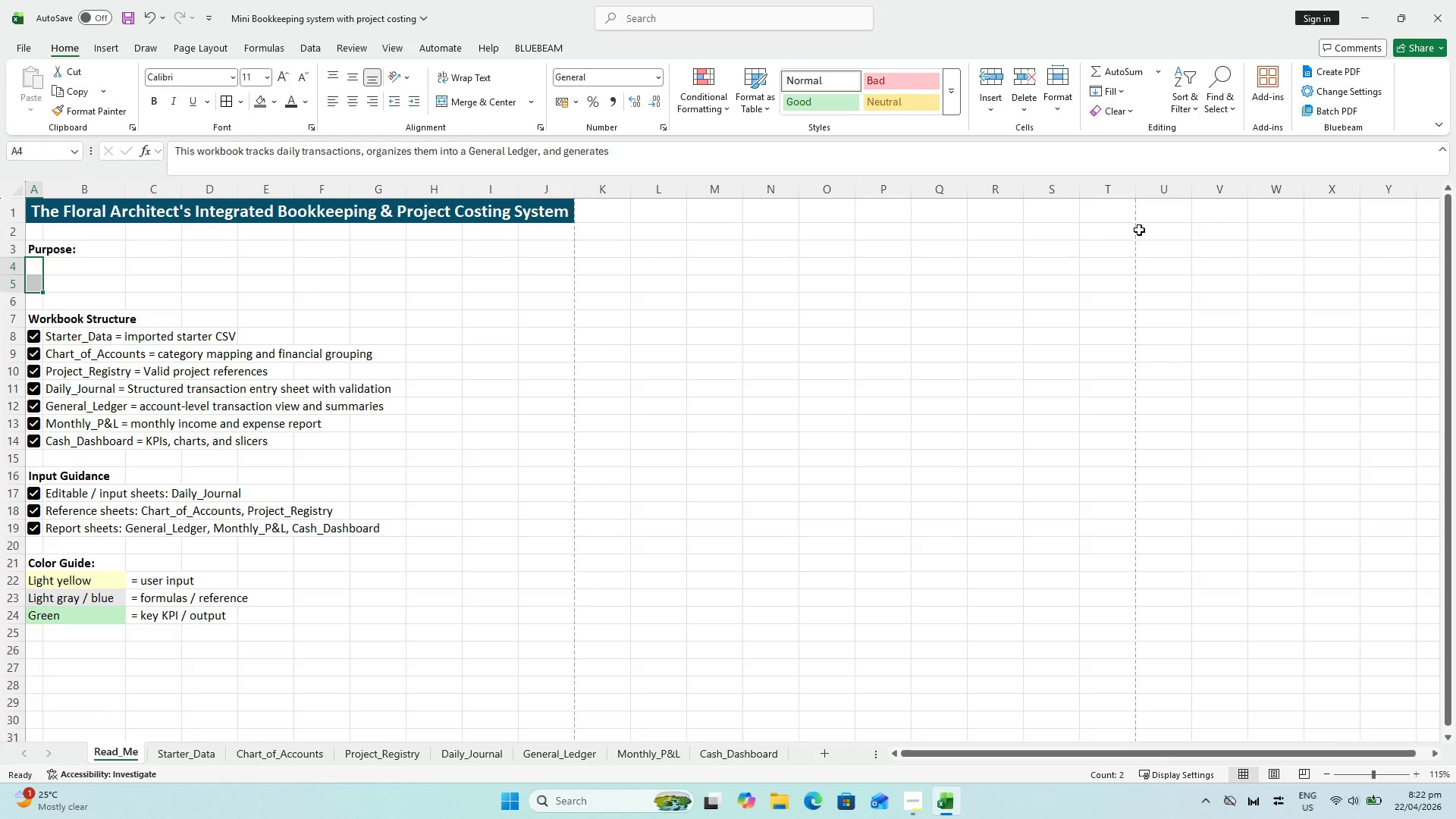 
left_click([704, 449])
 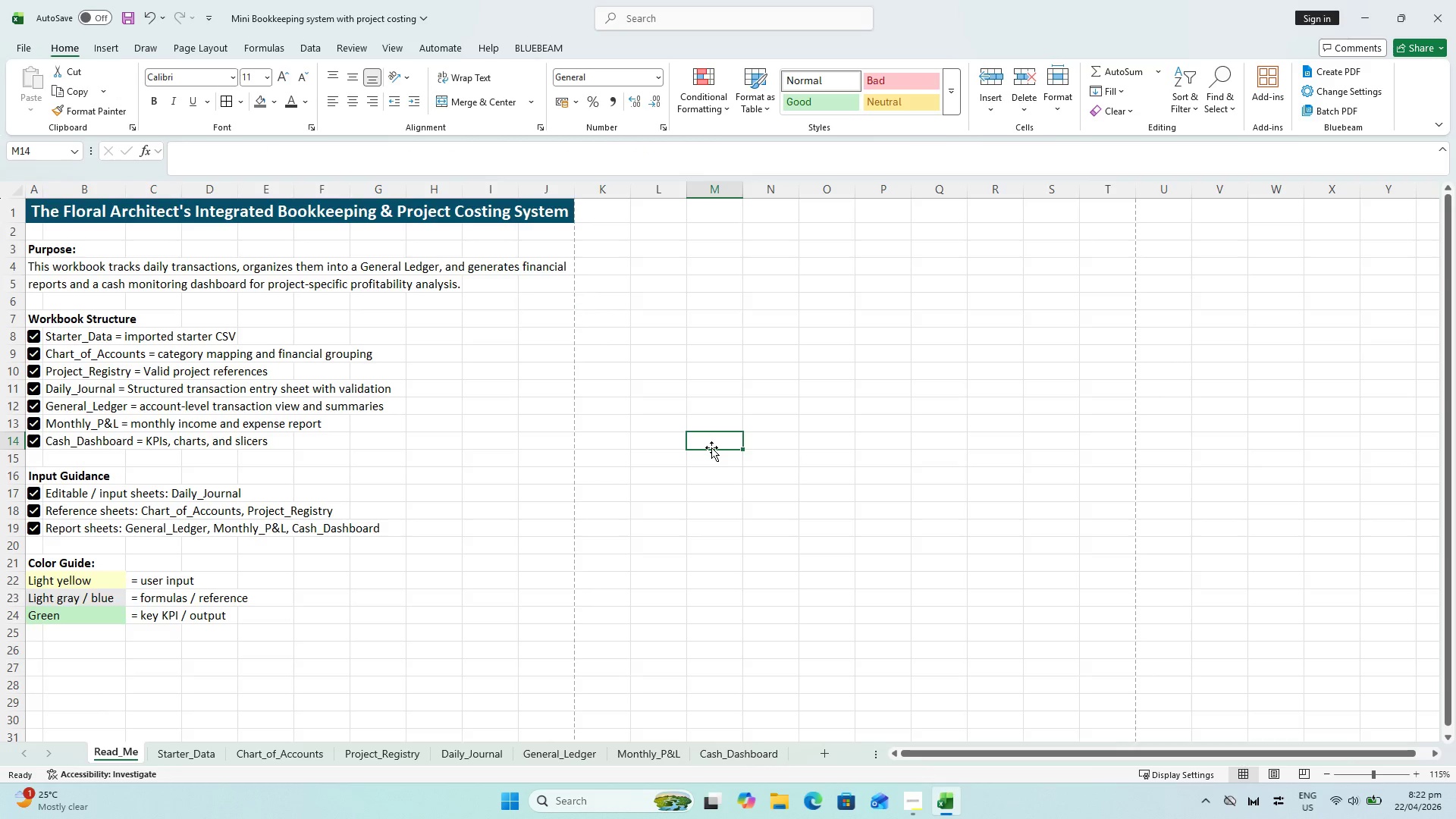 
key(Control+ControlLeft)
 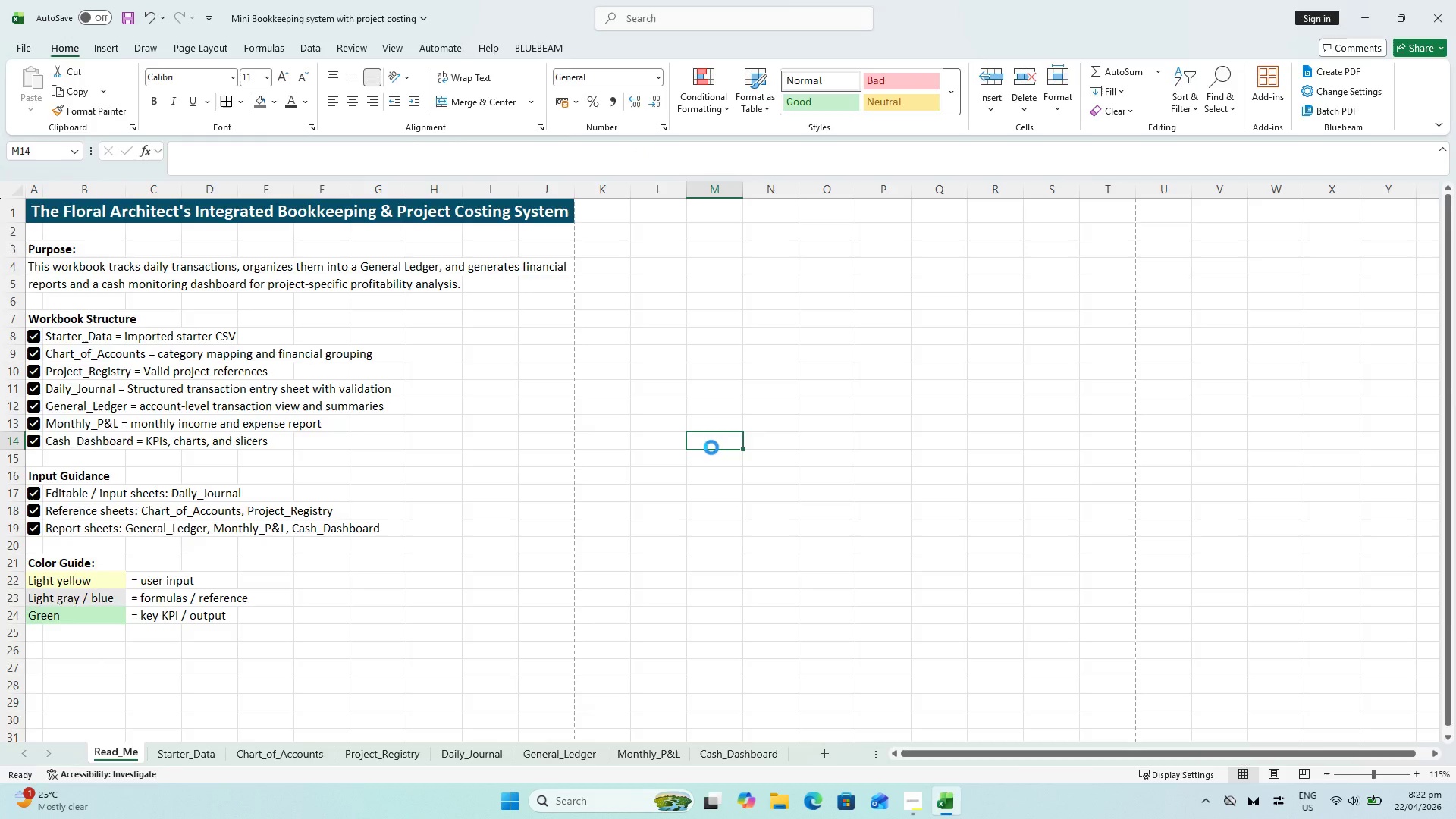 
key(Control+P)
 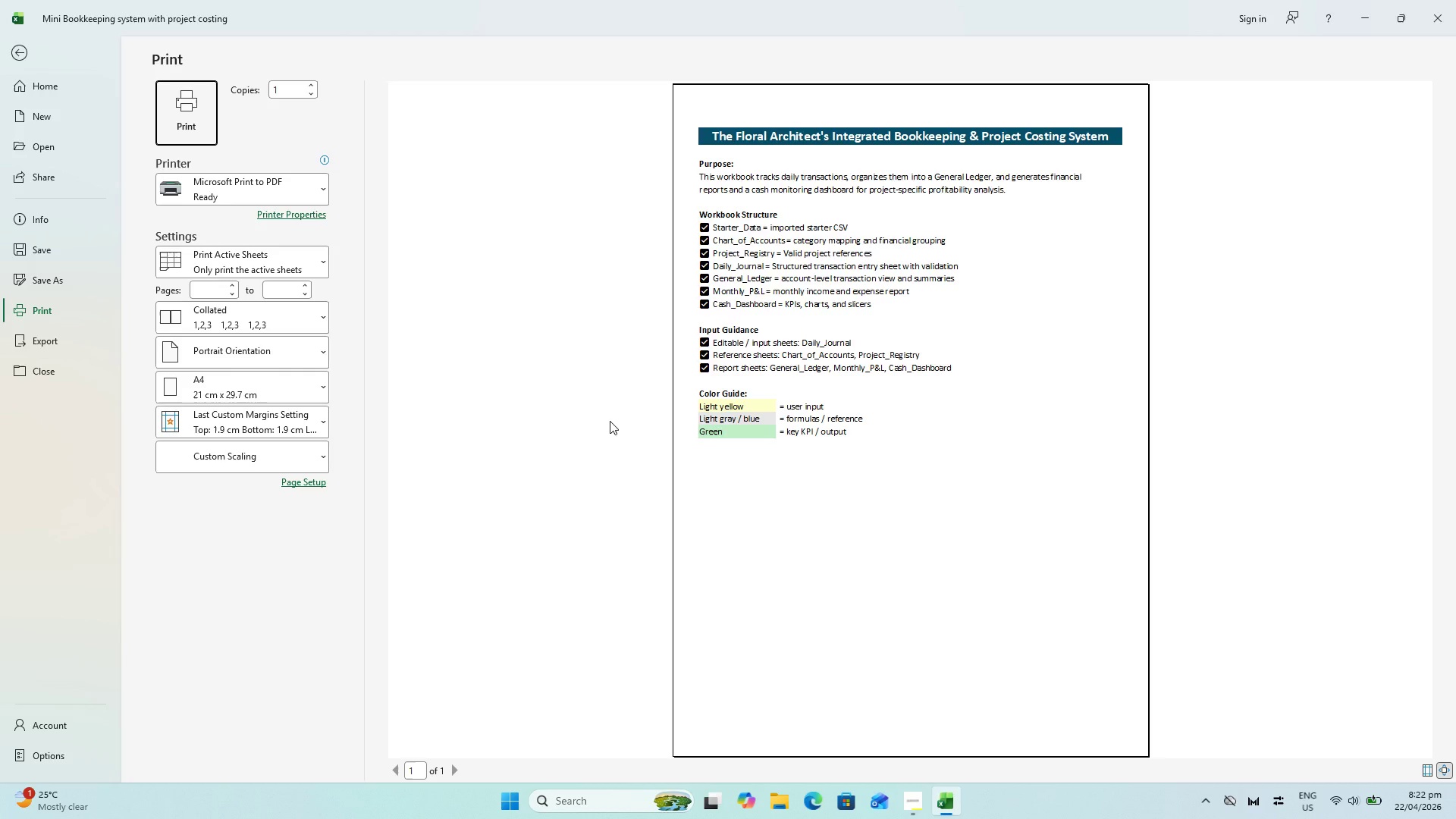 
wait(5.5)
 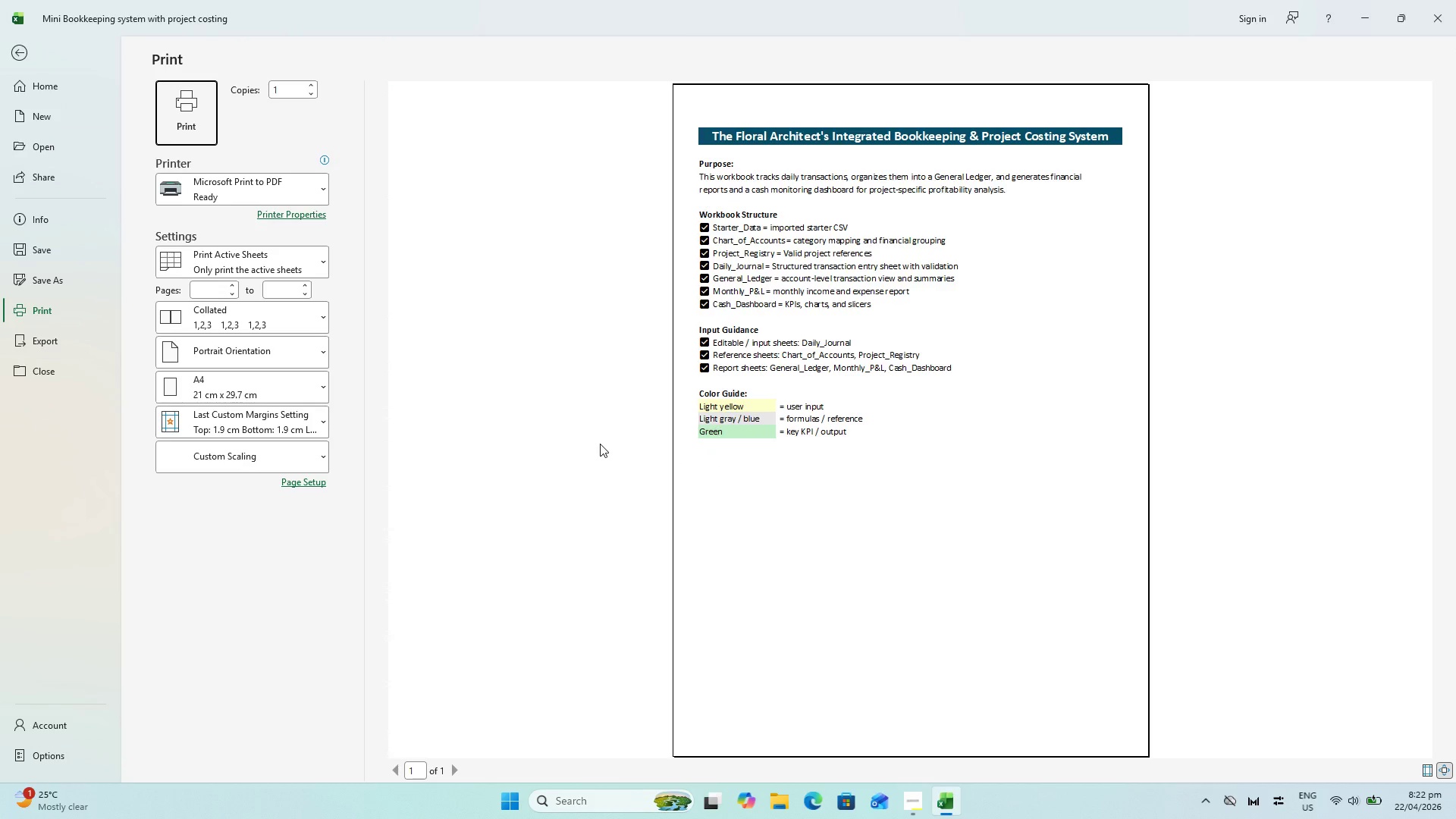 
key(Escape)
 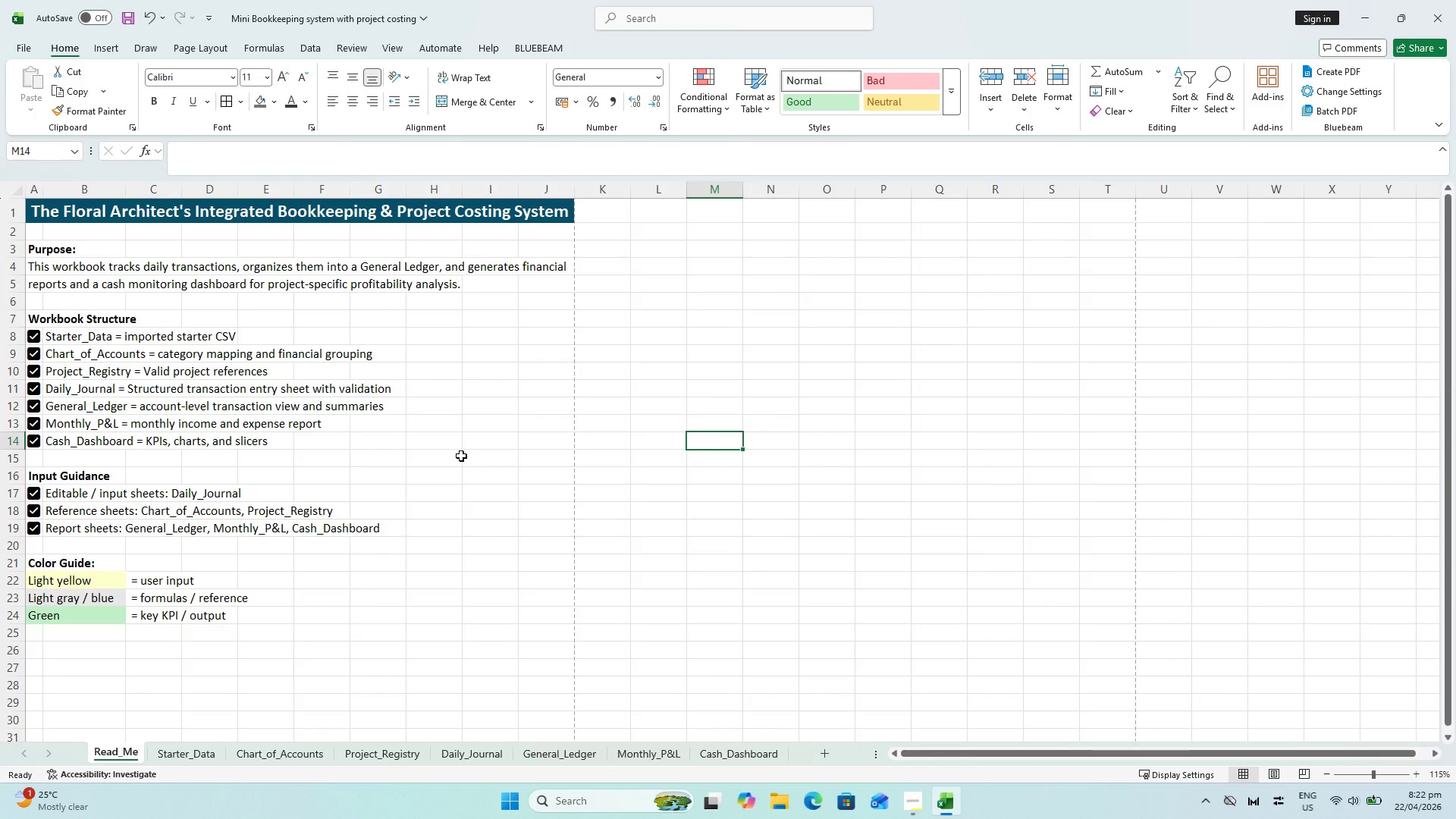 
key(Control+S)
 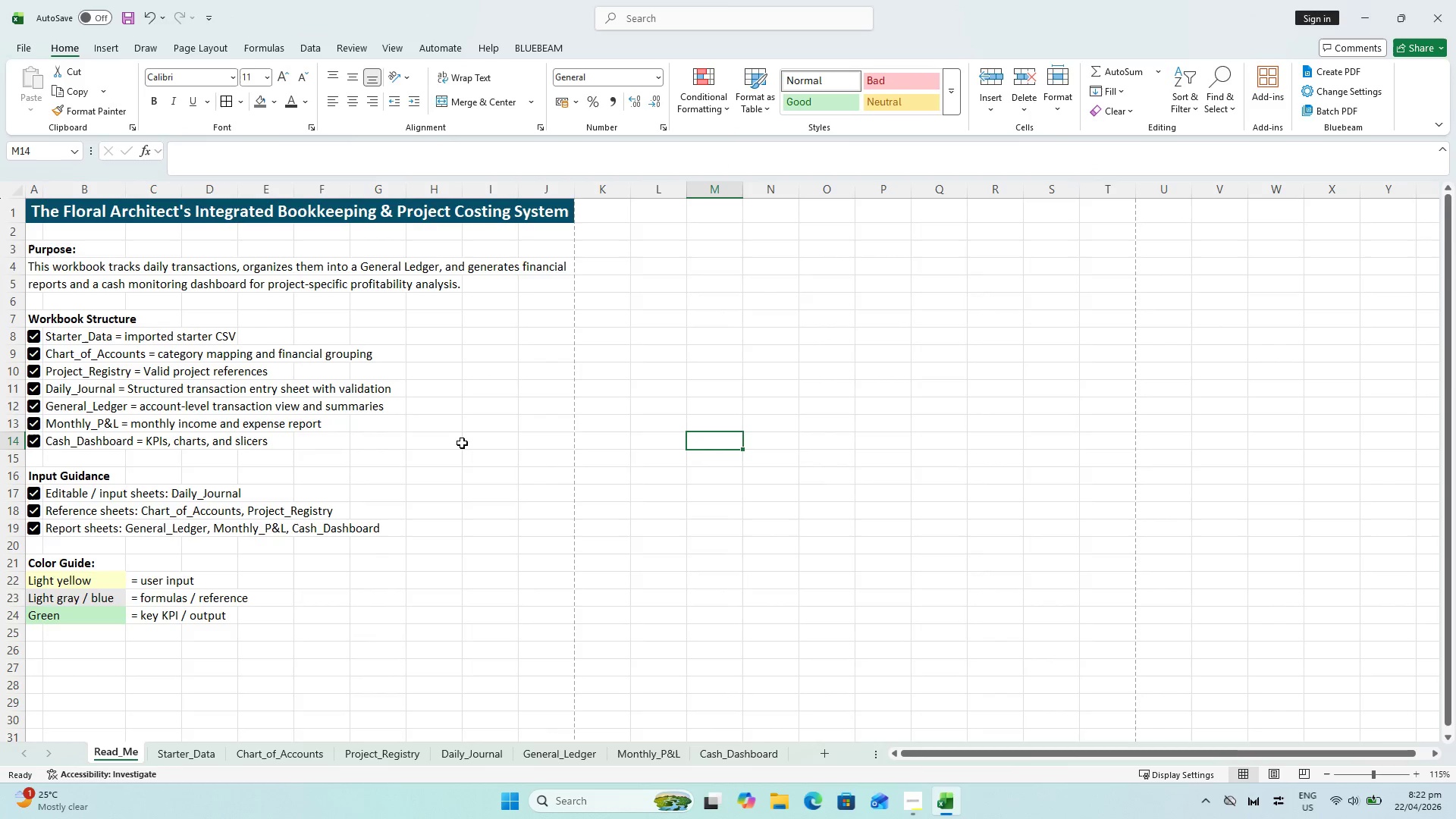 
key(Control+S)
 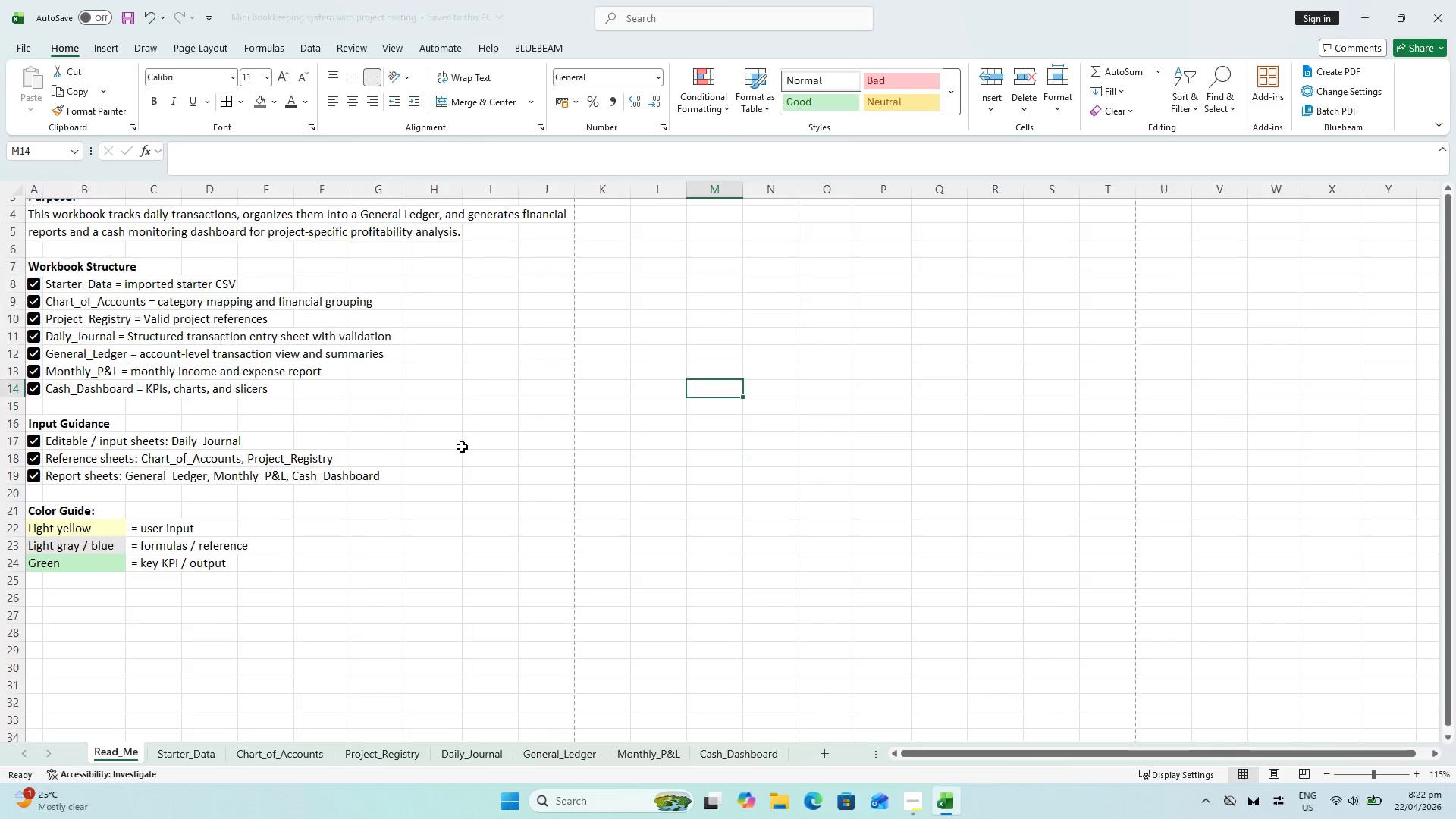 
scroll: coordinate [462, 447], scroll_direction: down, amount: 2.0
 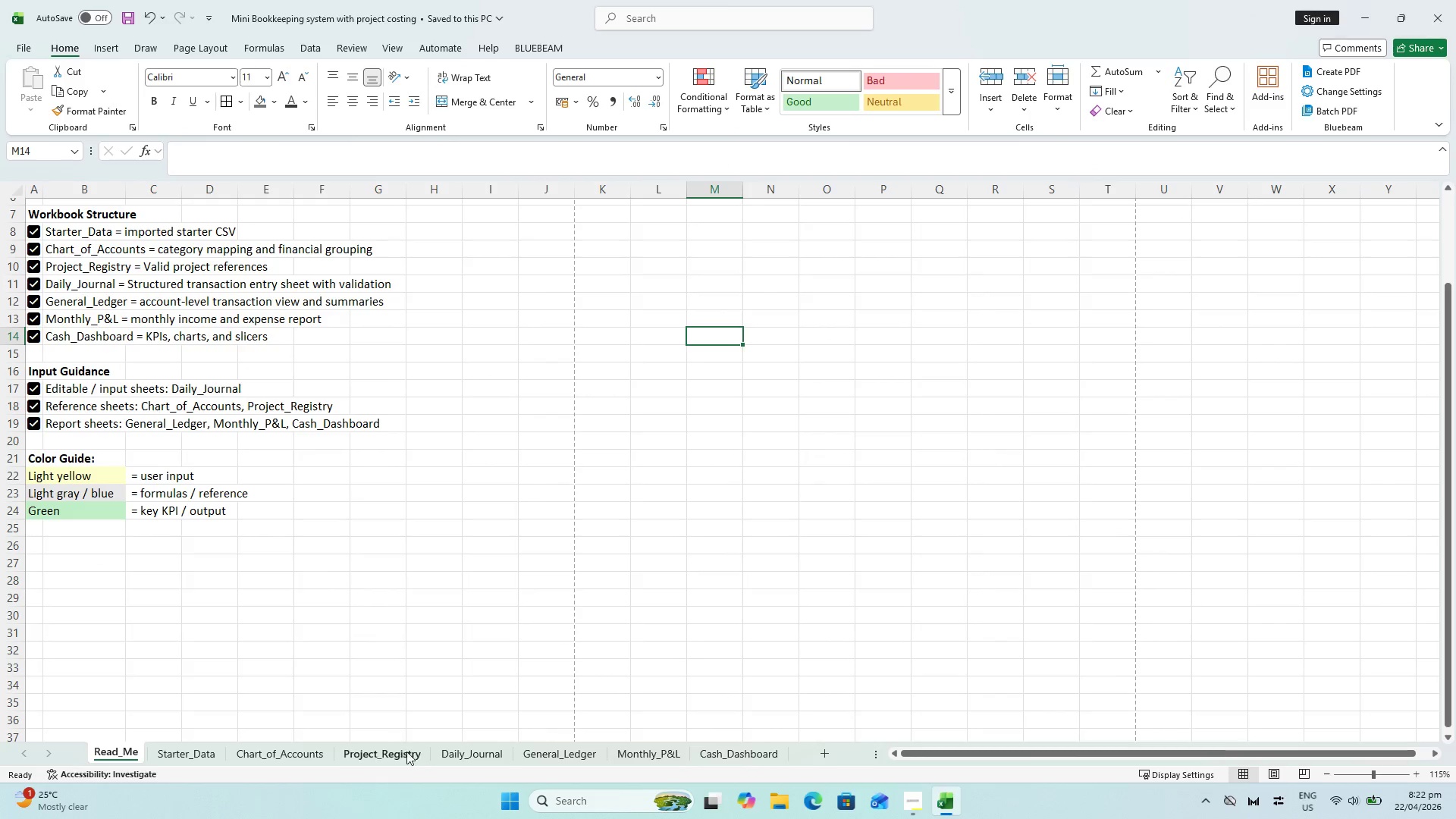 
key(Shift+CapsLock)
 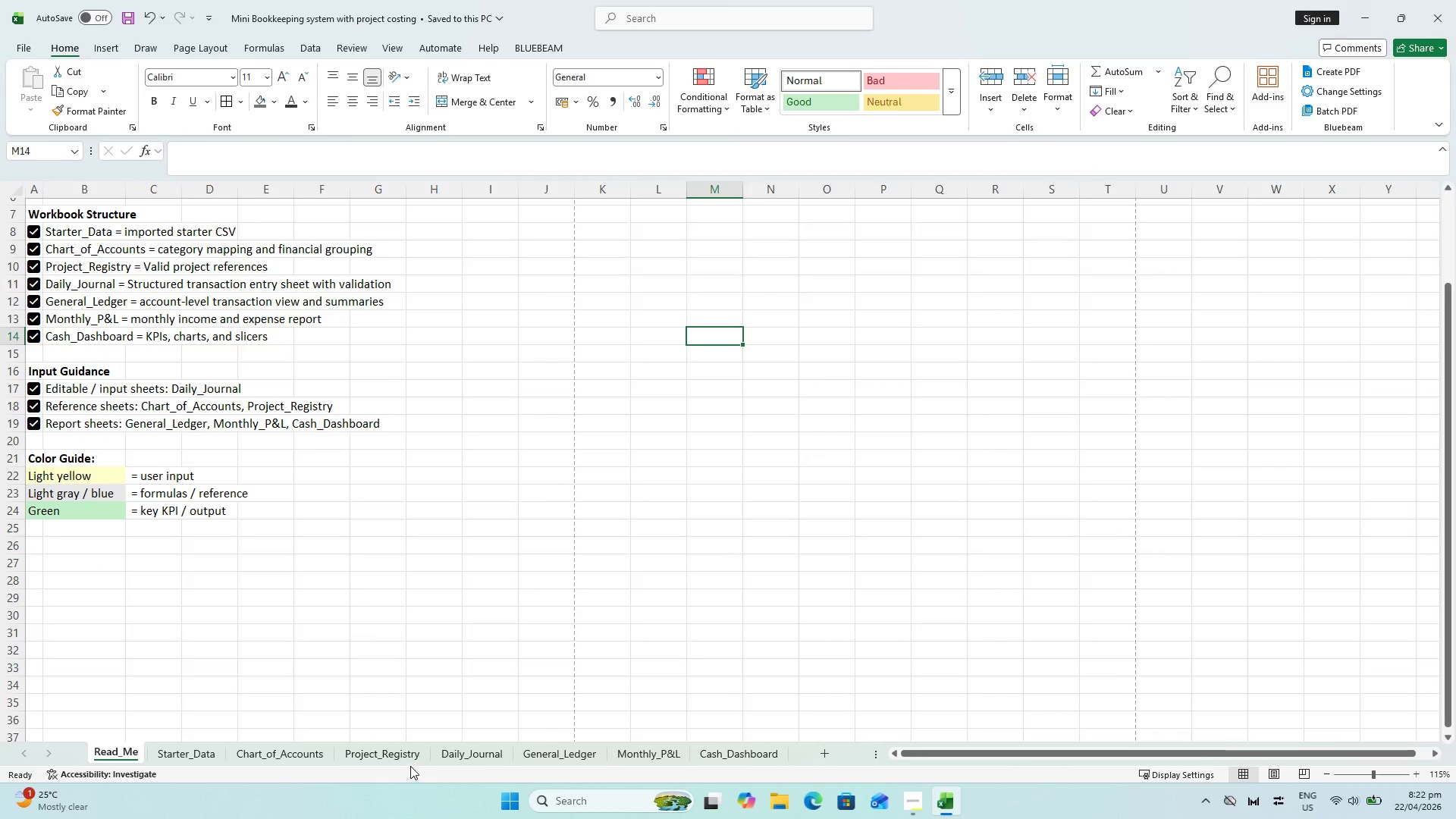 
left_click([404, 752])
 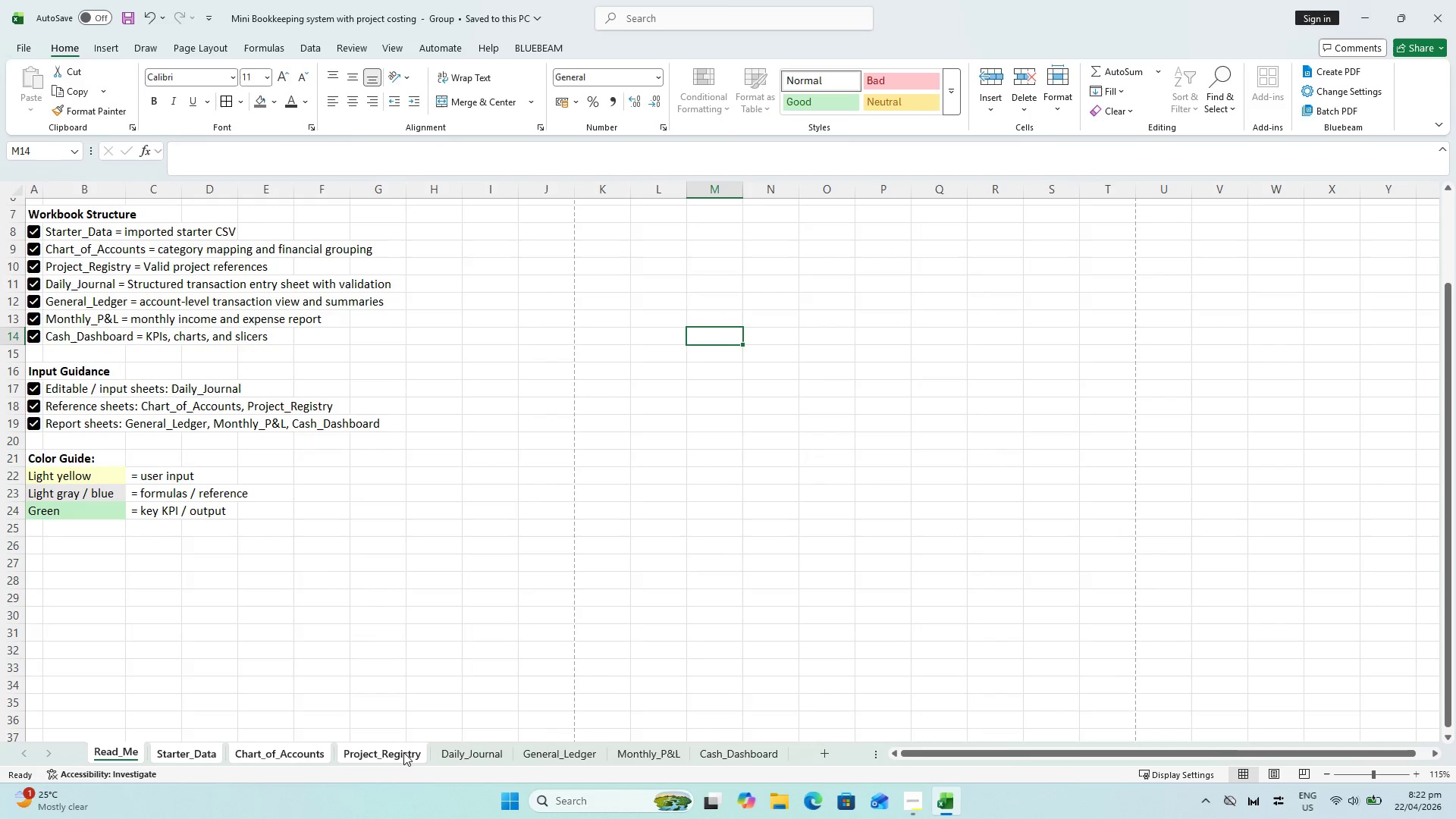 
hold_key(key=ControlLeft, duration=0.58)